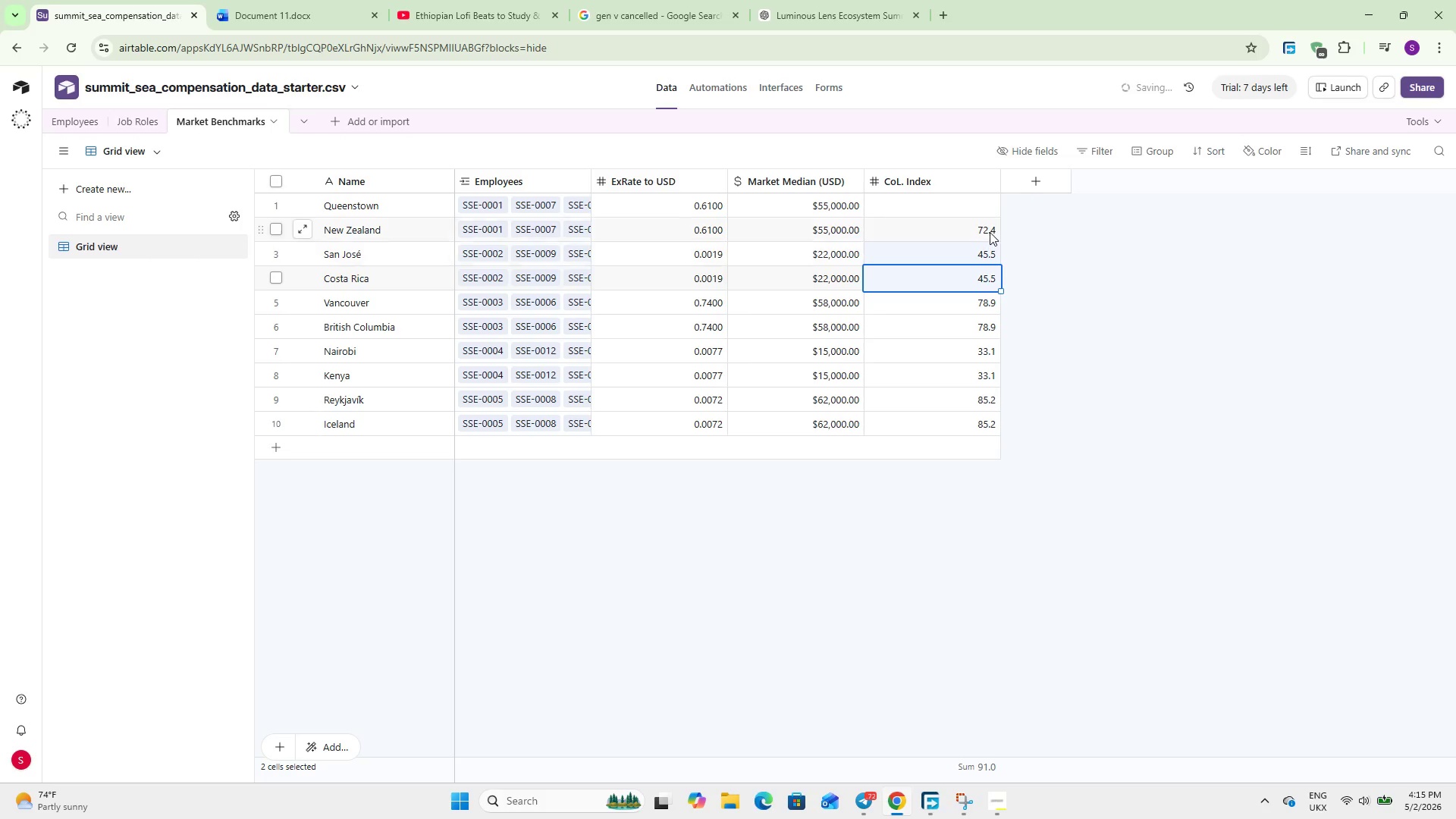 
left_click([990, 232])
 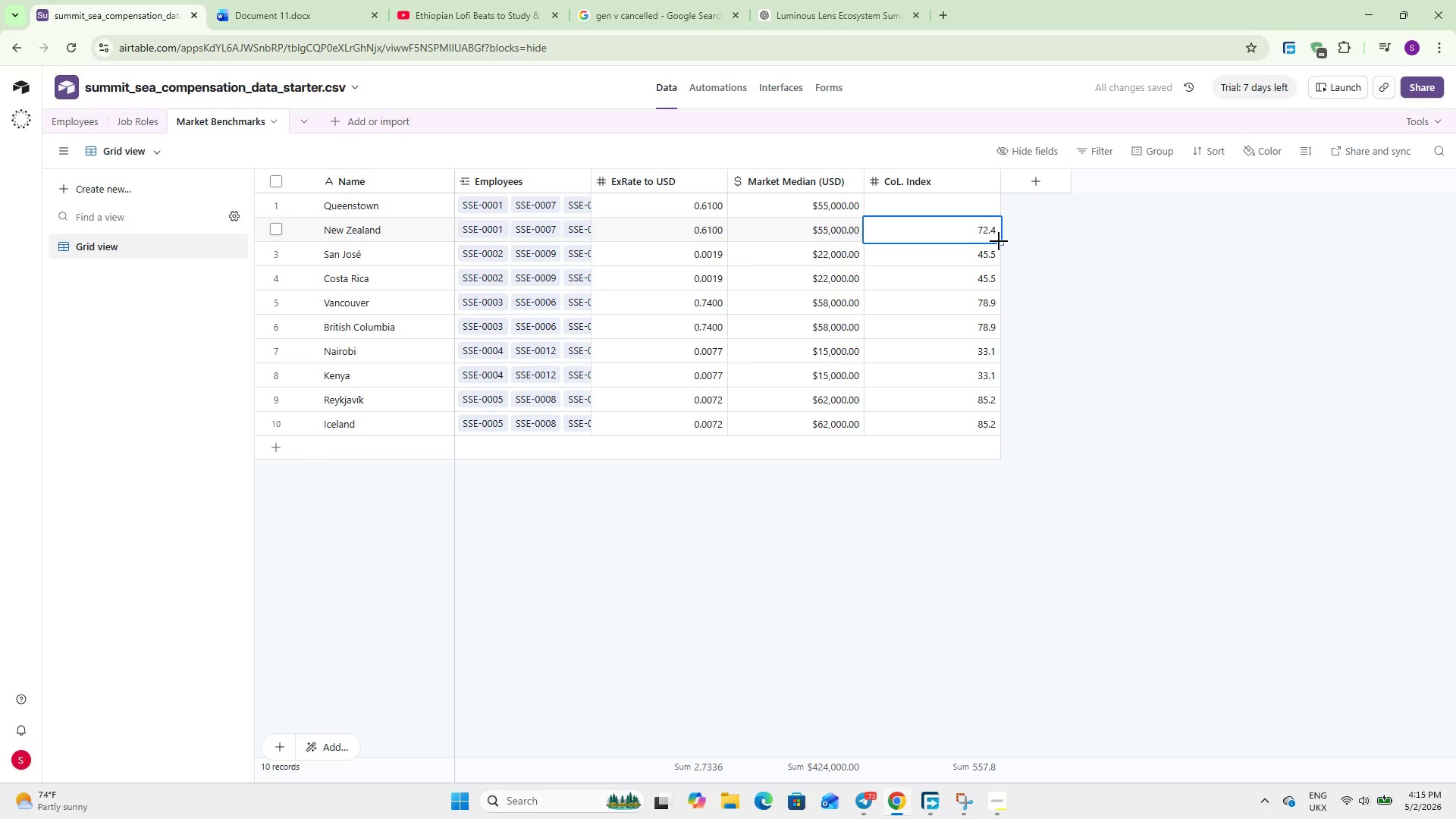 
left_click_drag(start_coordinate=[999, 243], to_coordinate=[978, 208])
 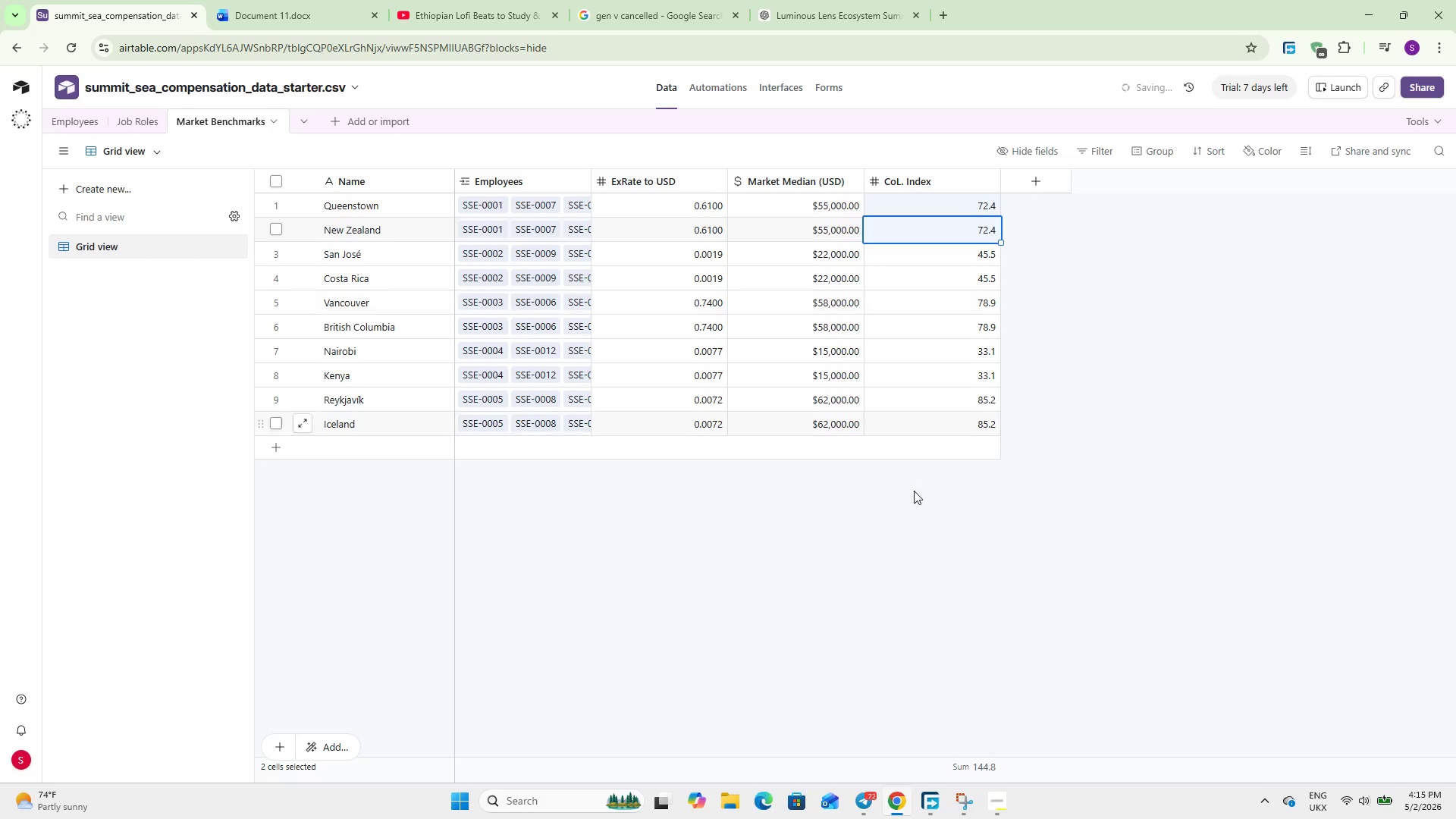 
left_click([855, 539])
 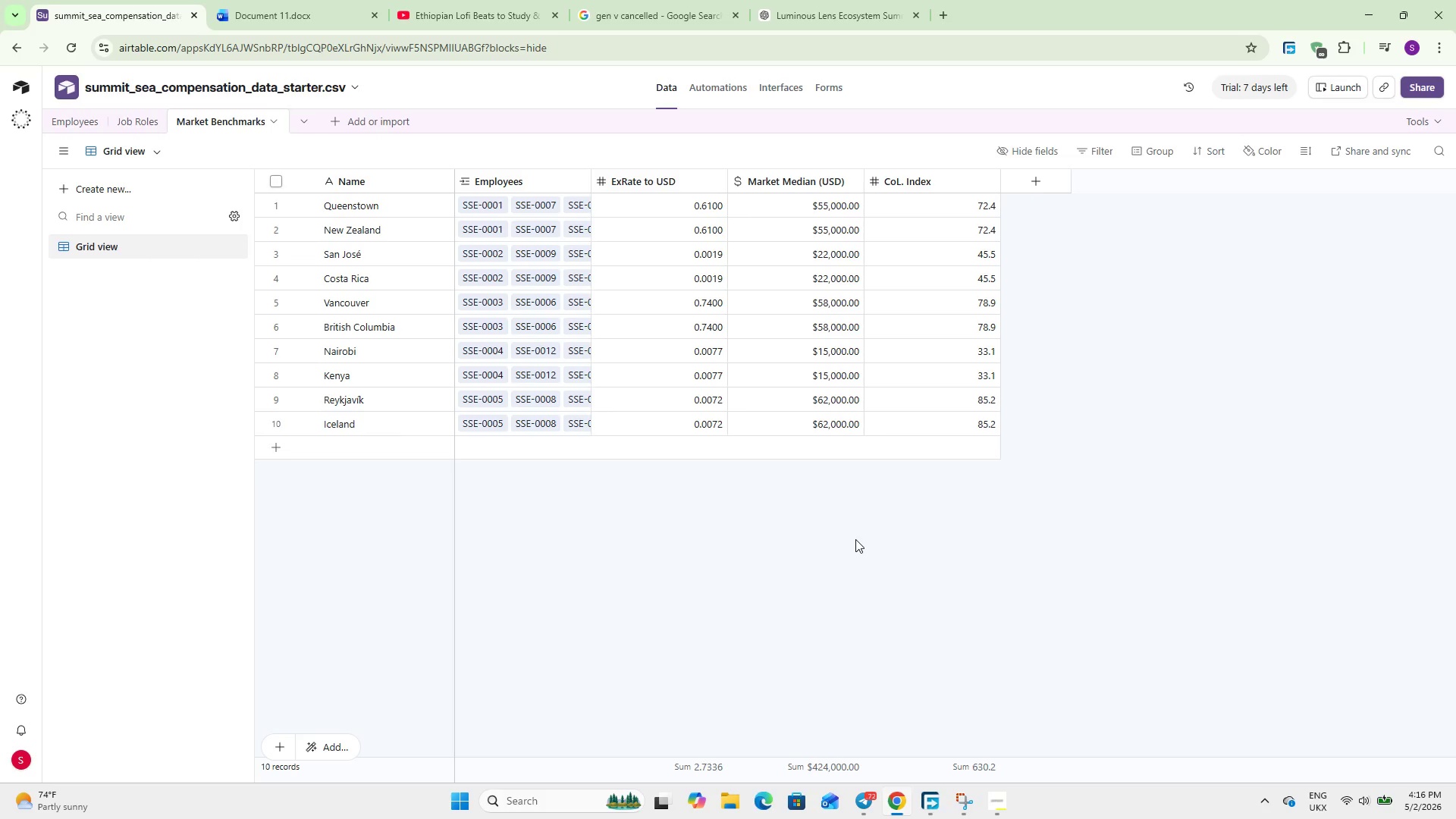 
wait(23.38)
 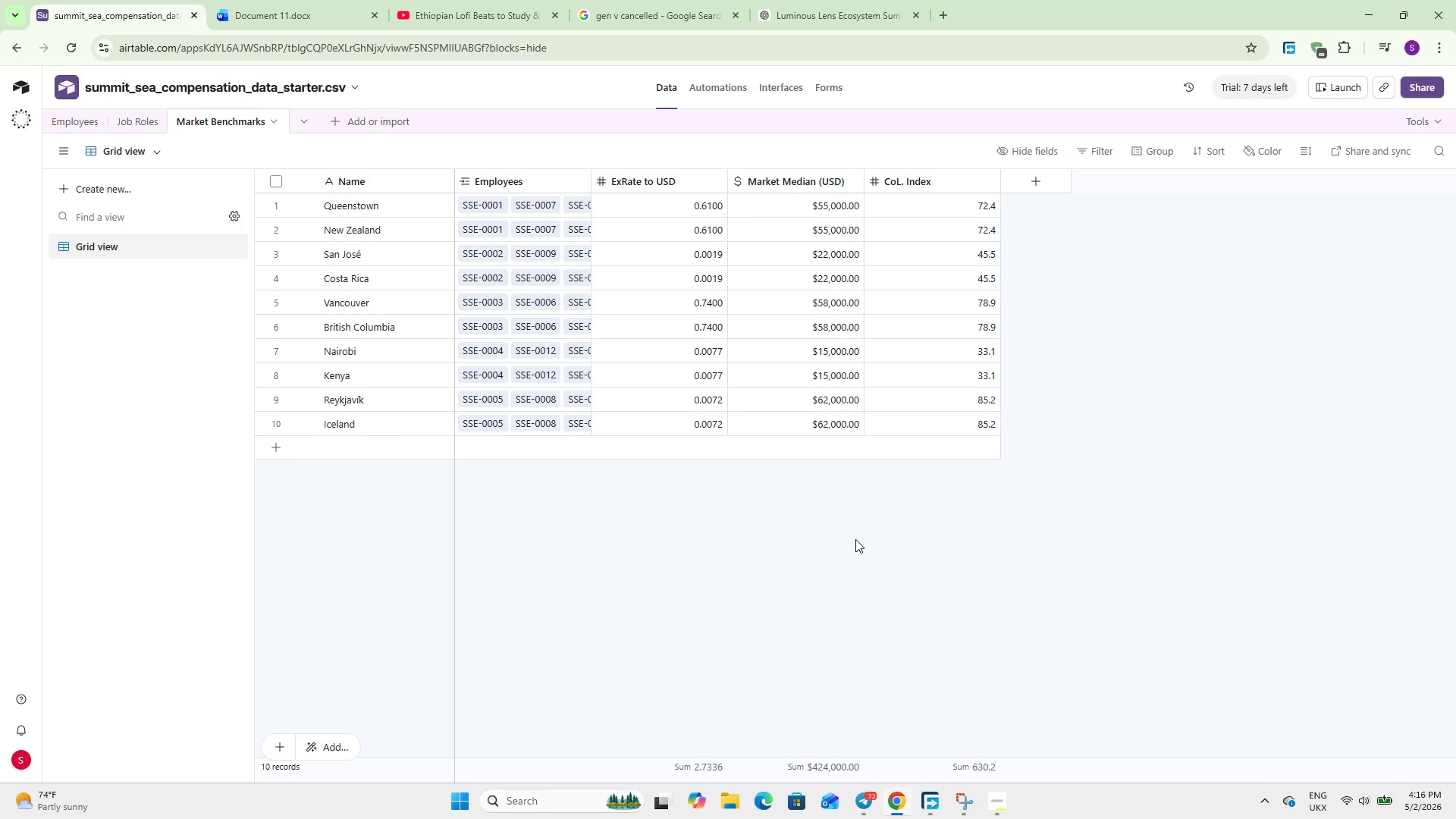 
left_click([77, 120])
 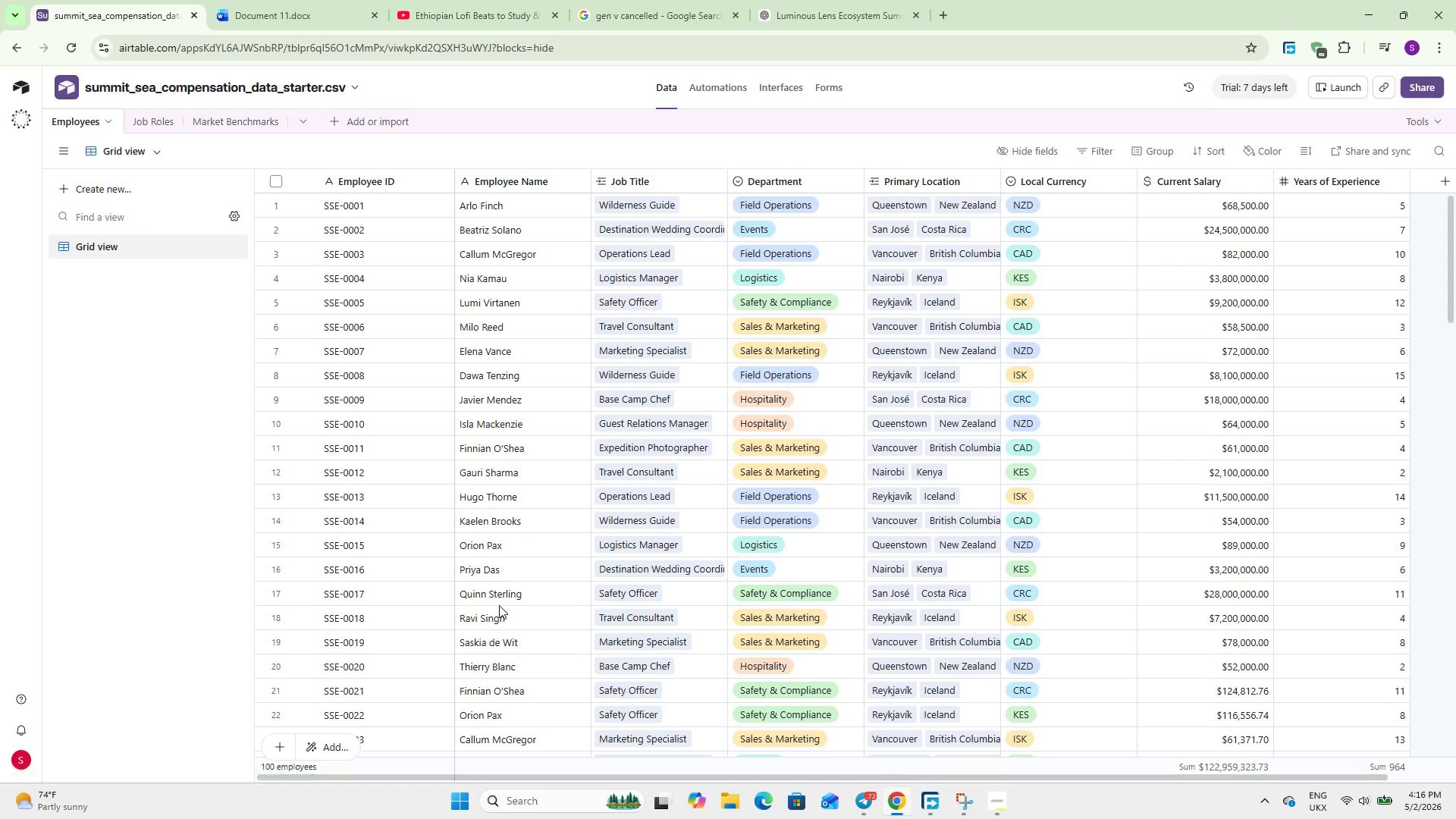 
left_click_drag(start_coordinate=[636, 778], to_coordinate=[1044, 801])
 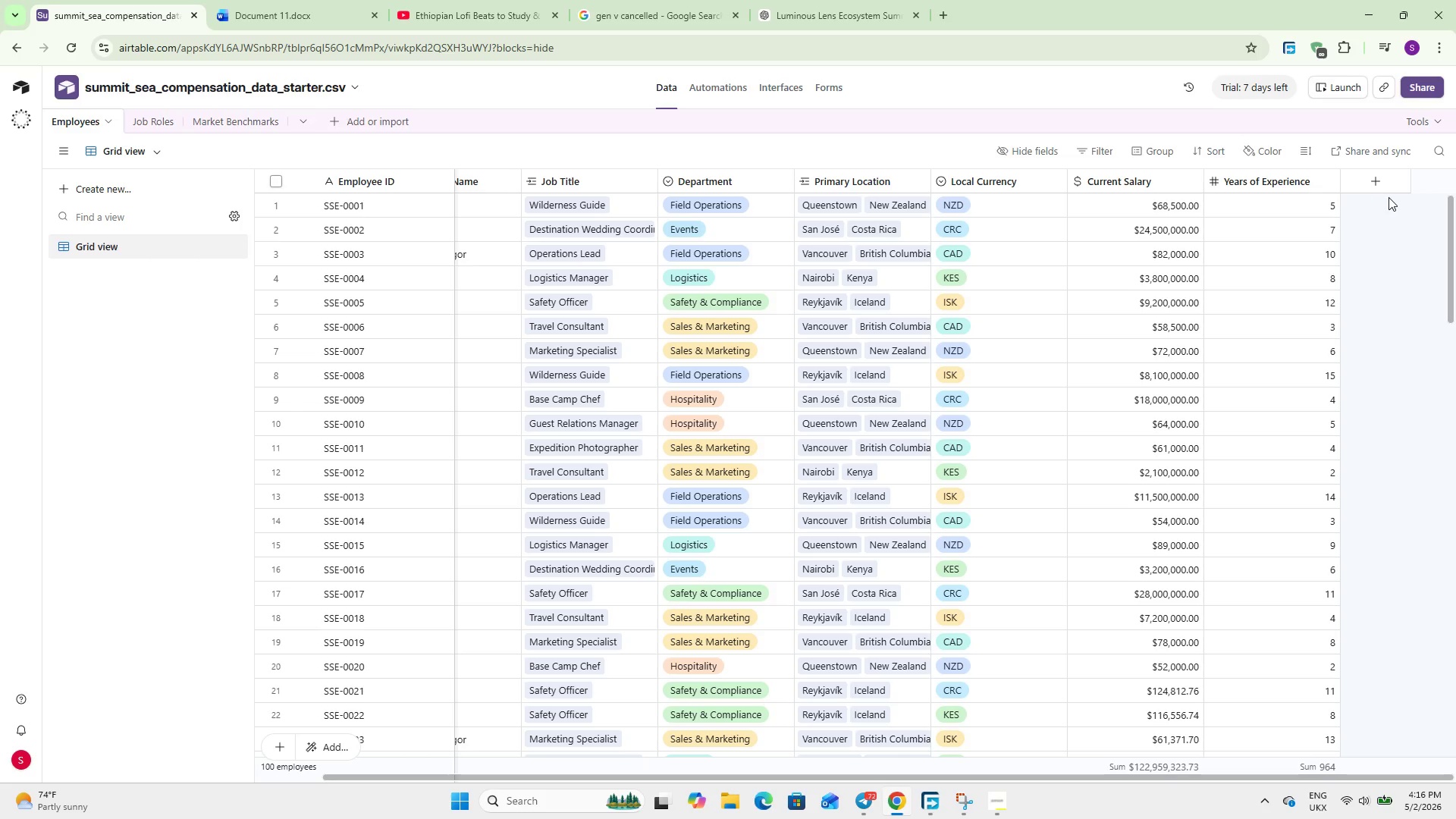 
left_click([1370, 182])
 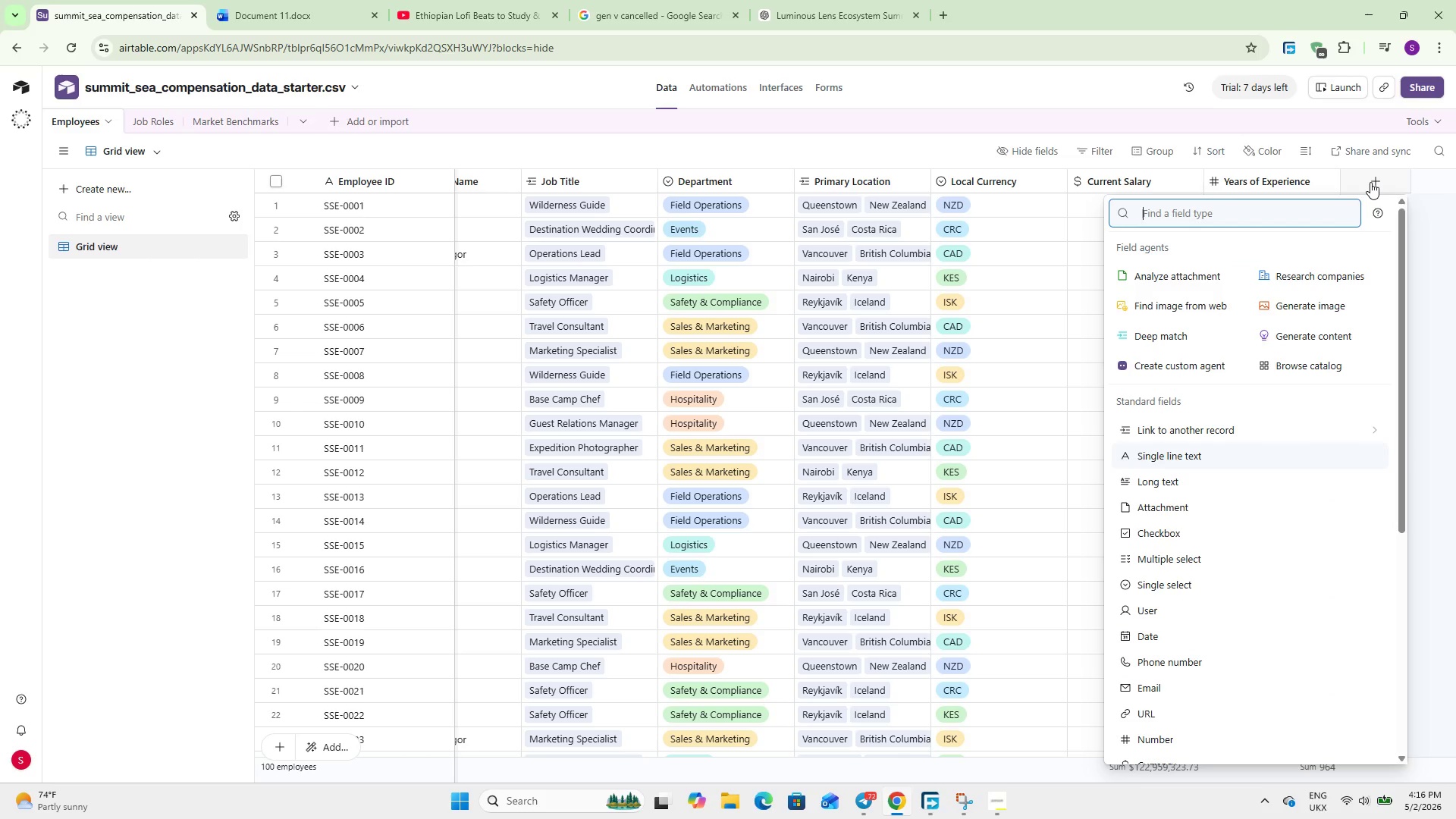 
type(Ex)
key(Backspace)
key(Backspace)
type(look)
 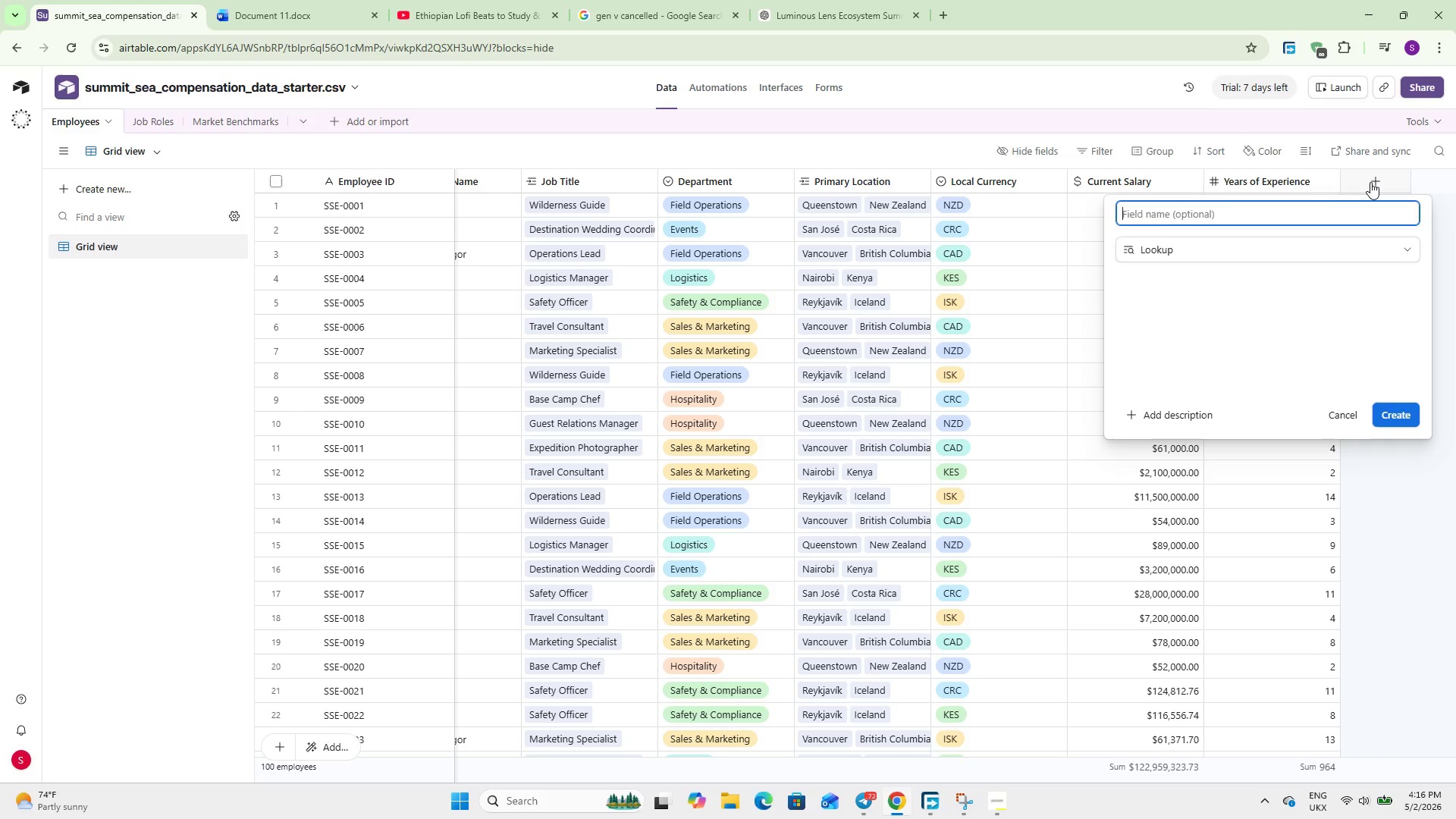 
key(Enter)
 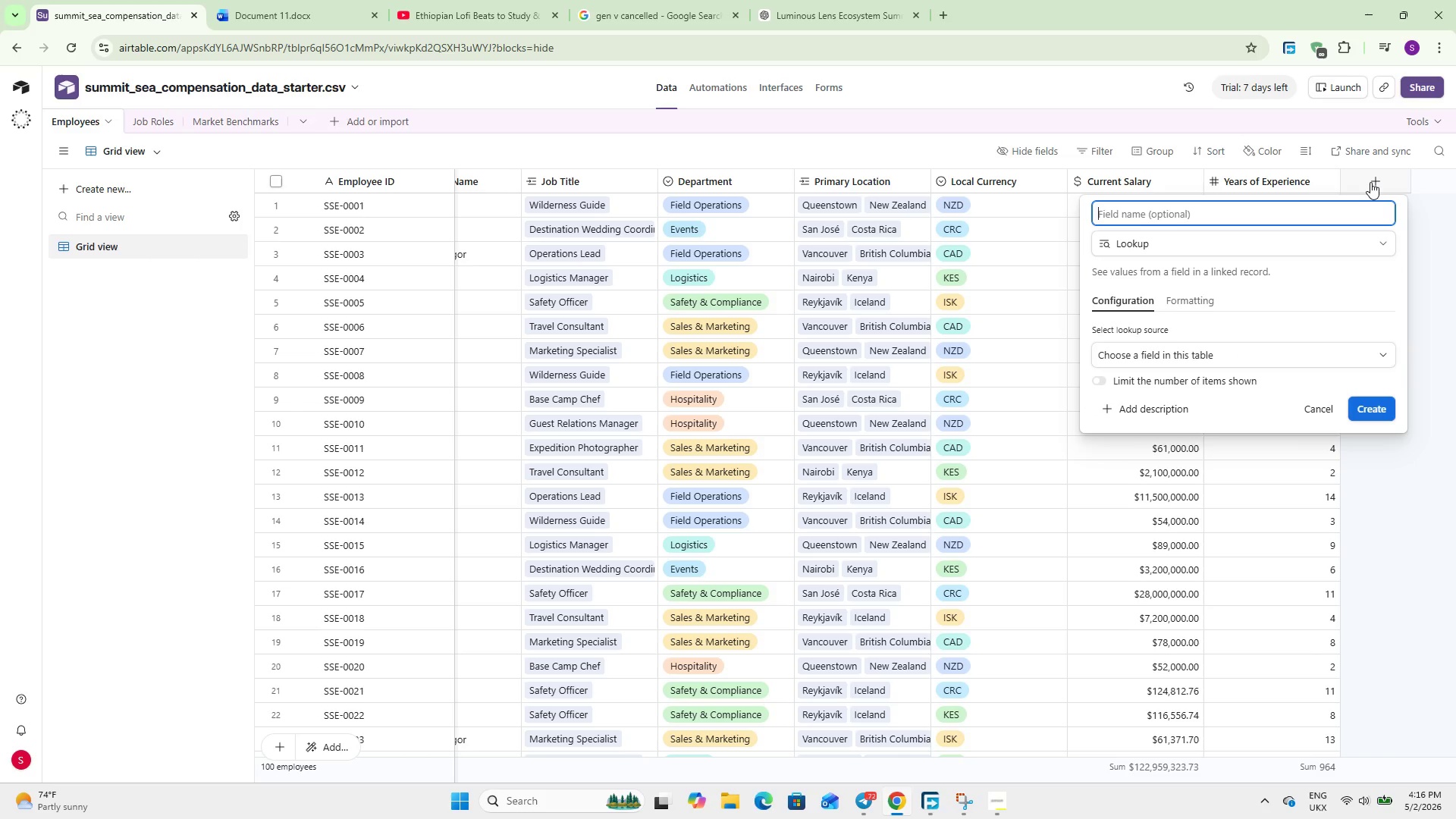 
type(Exchane Rate)
key(Backspace)
type( to USD)
 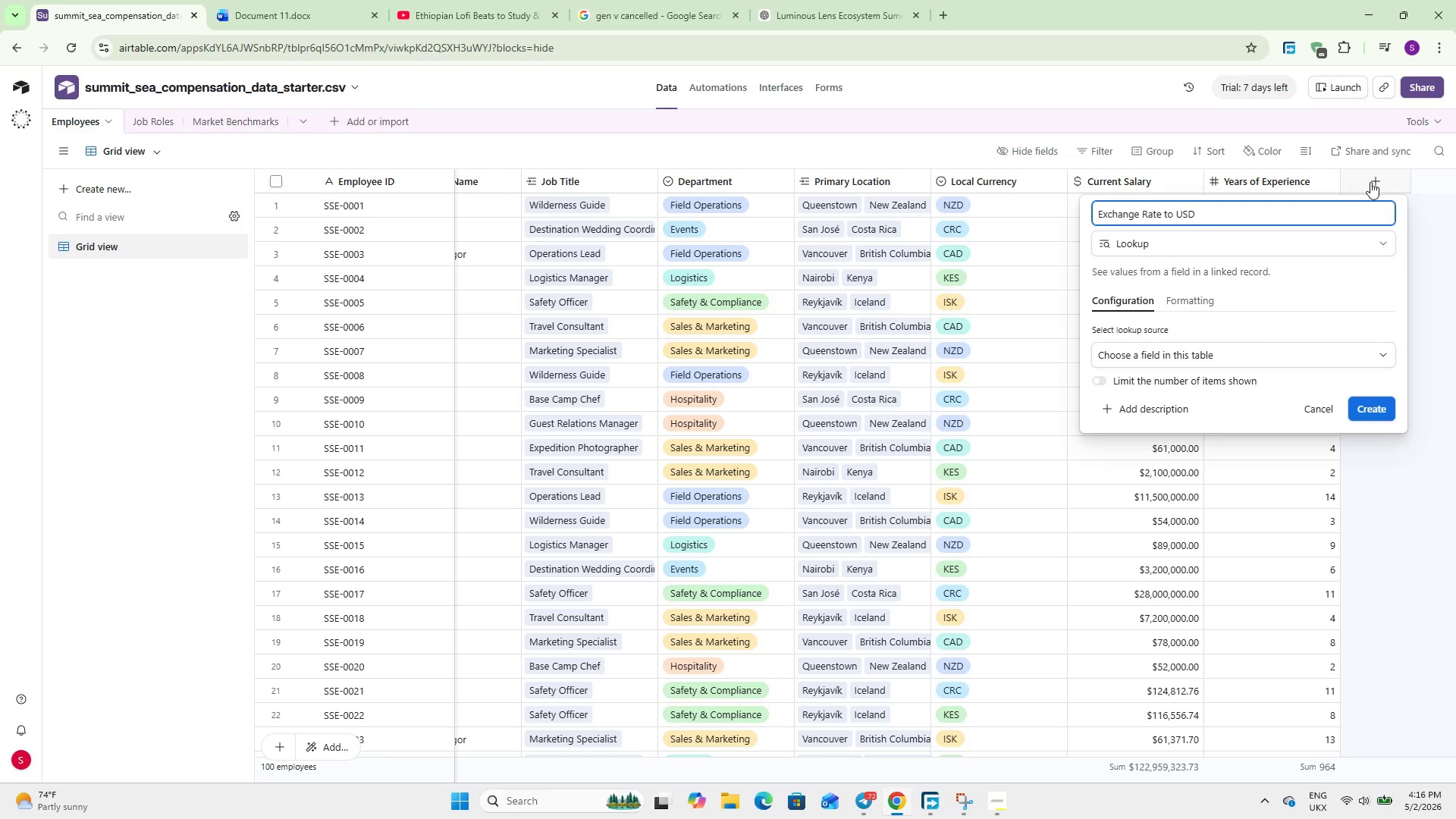 
hold_key(key=G, duration=0.31)
 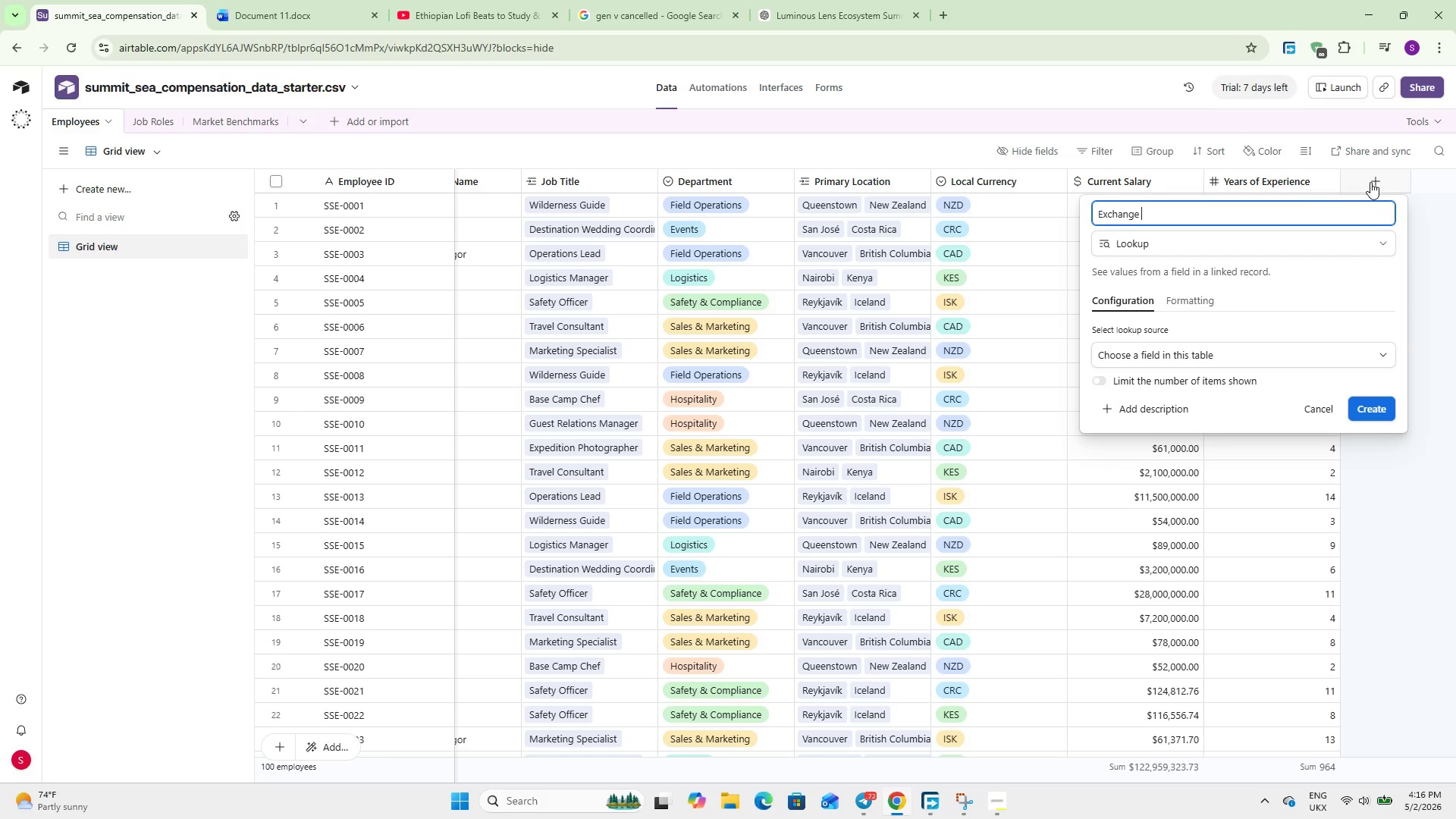 
double_click([1152, 344])
 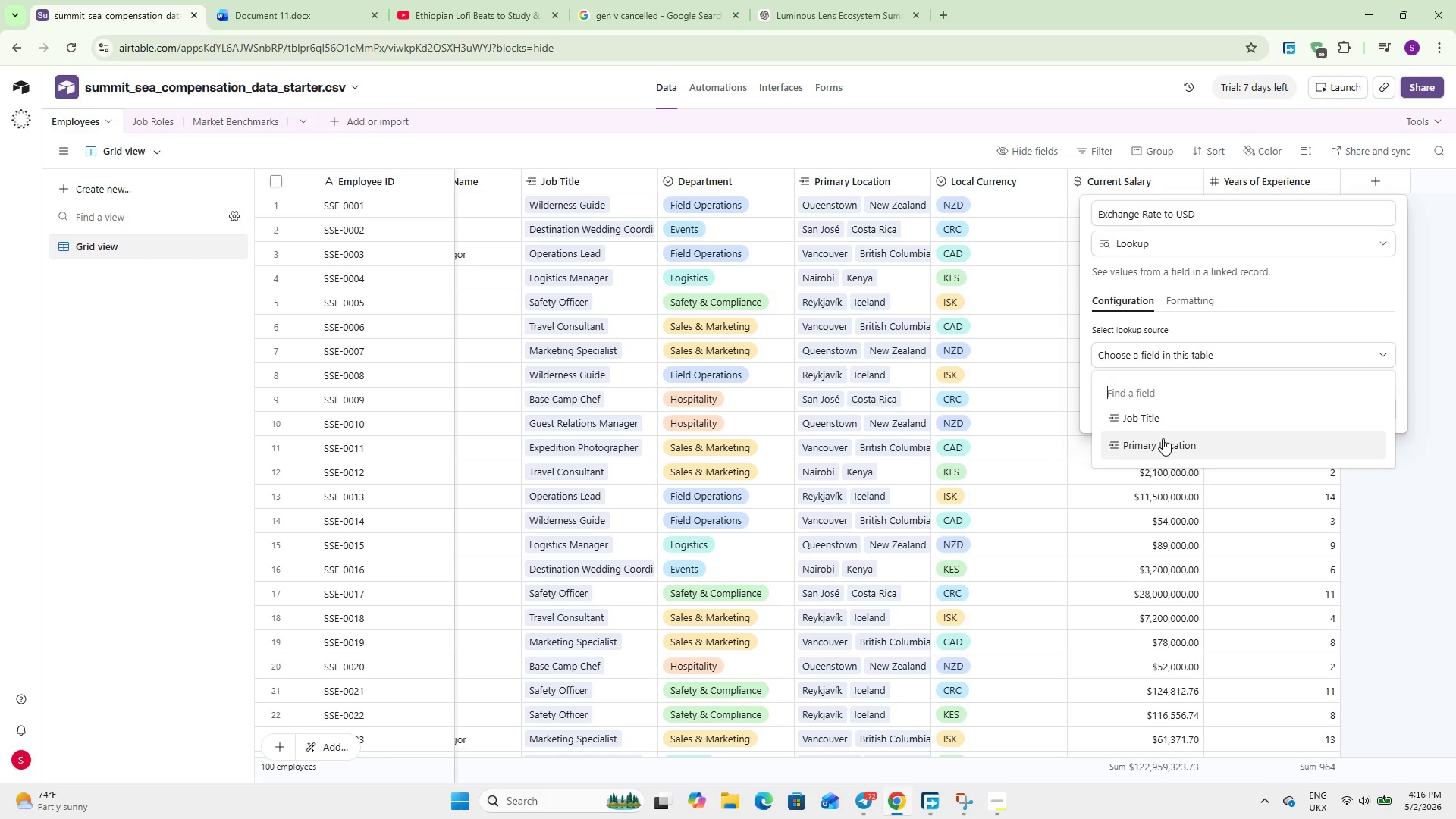 
left_click([1163, 438])
 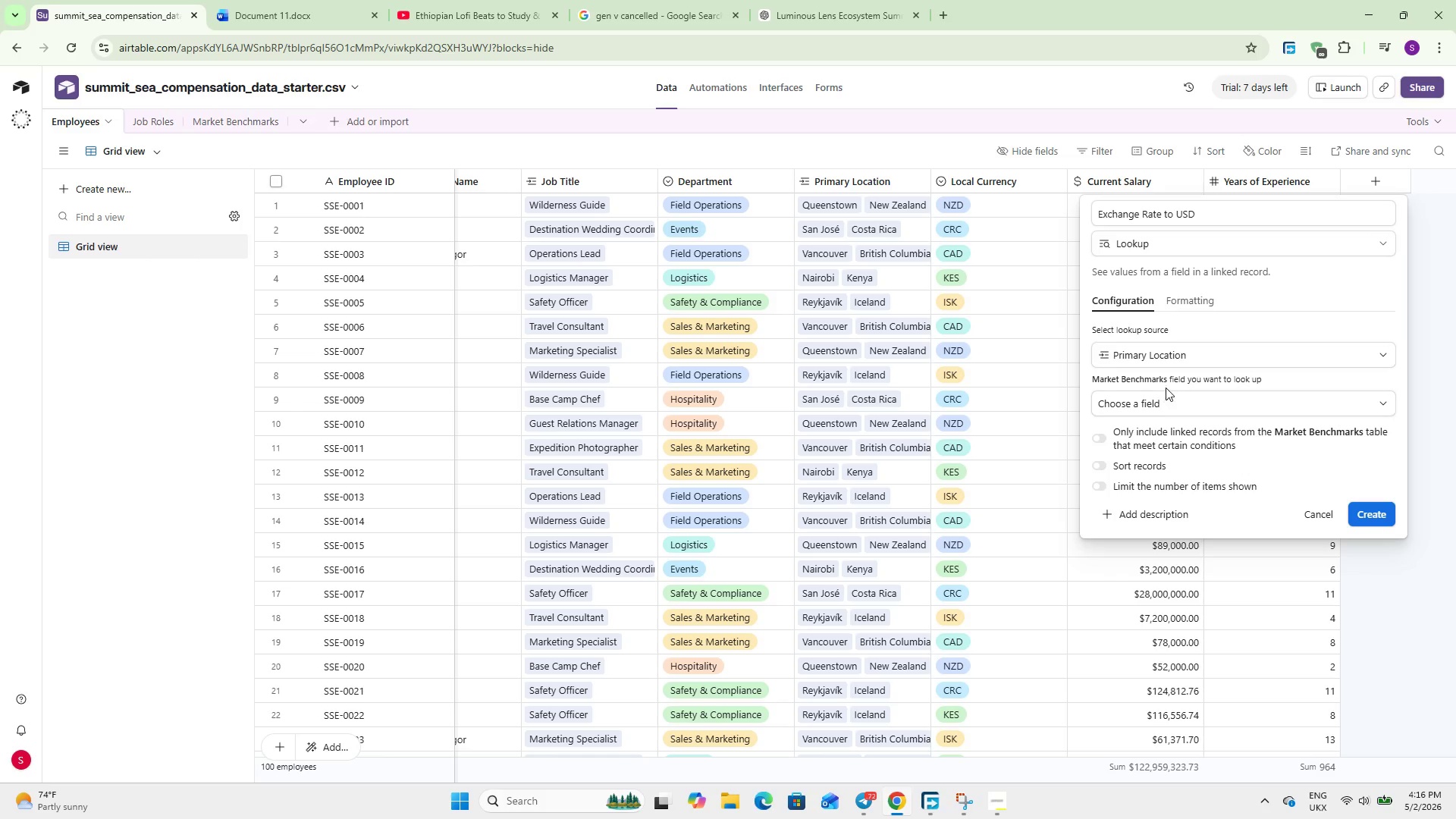 
left_click([1166, 401])
 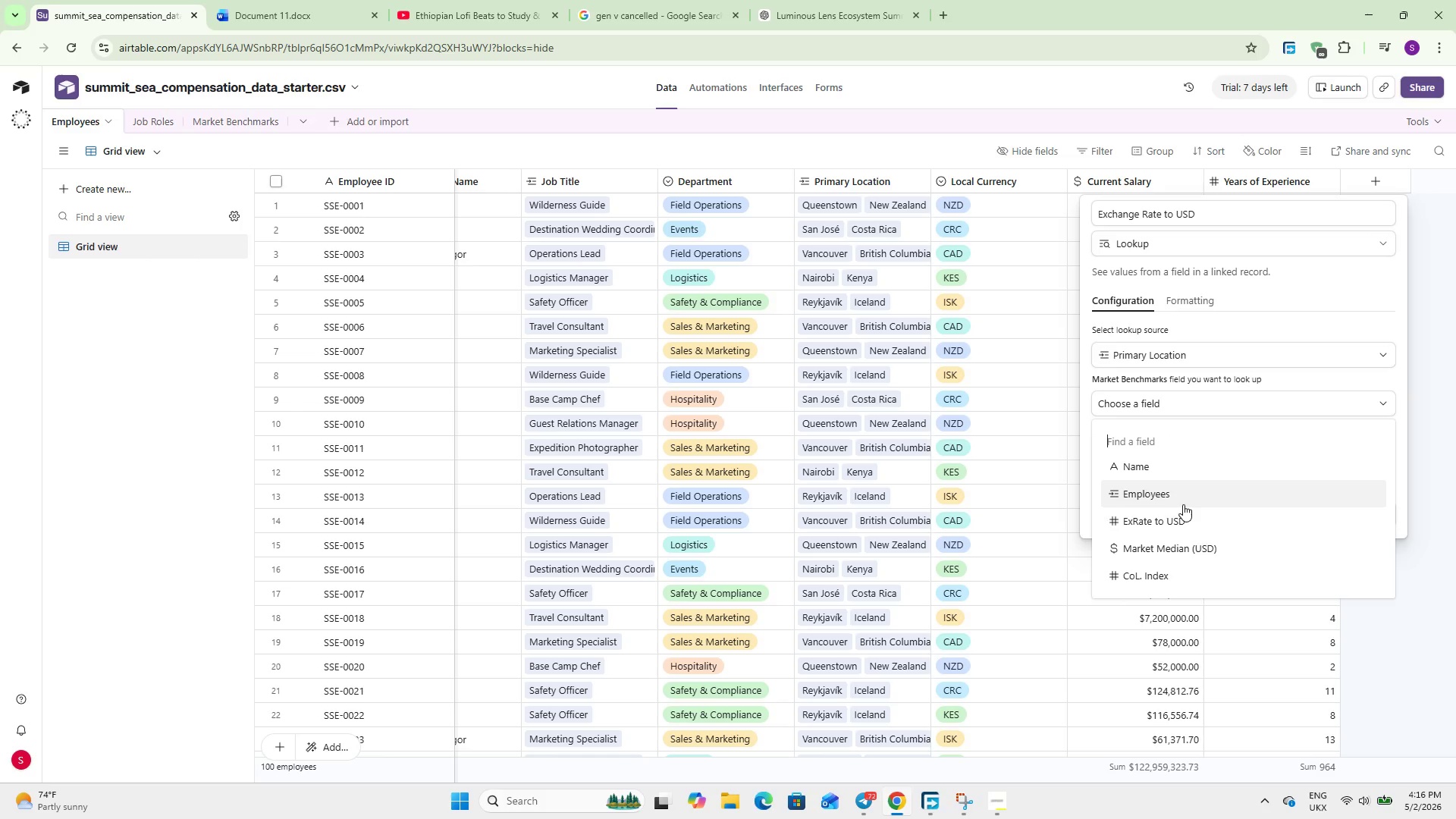 
left_click([1185, 514])
 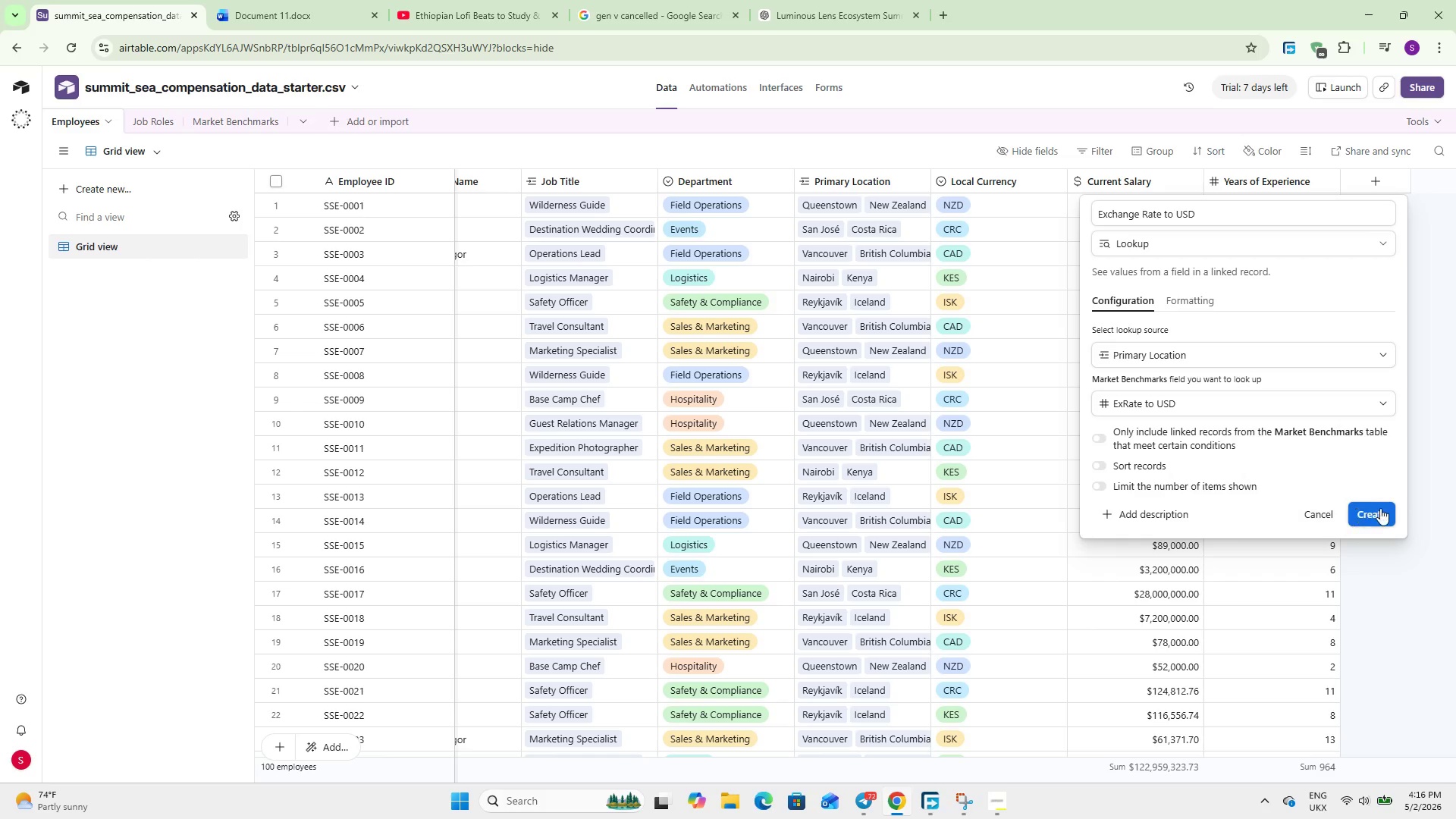 
left_click([1380, 508])
 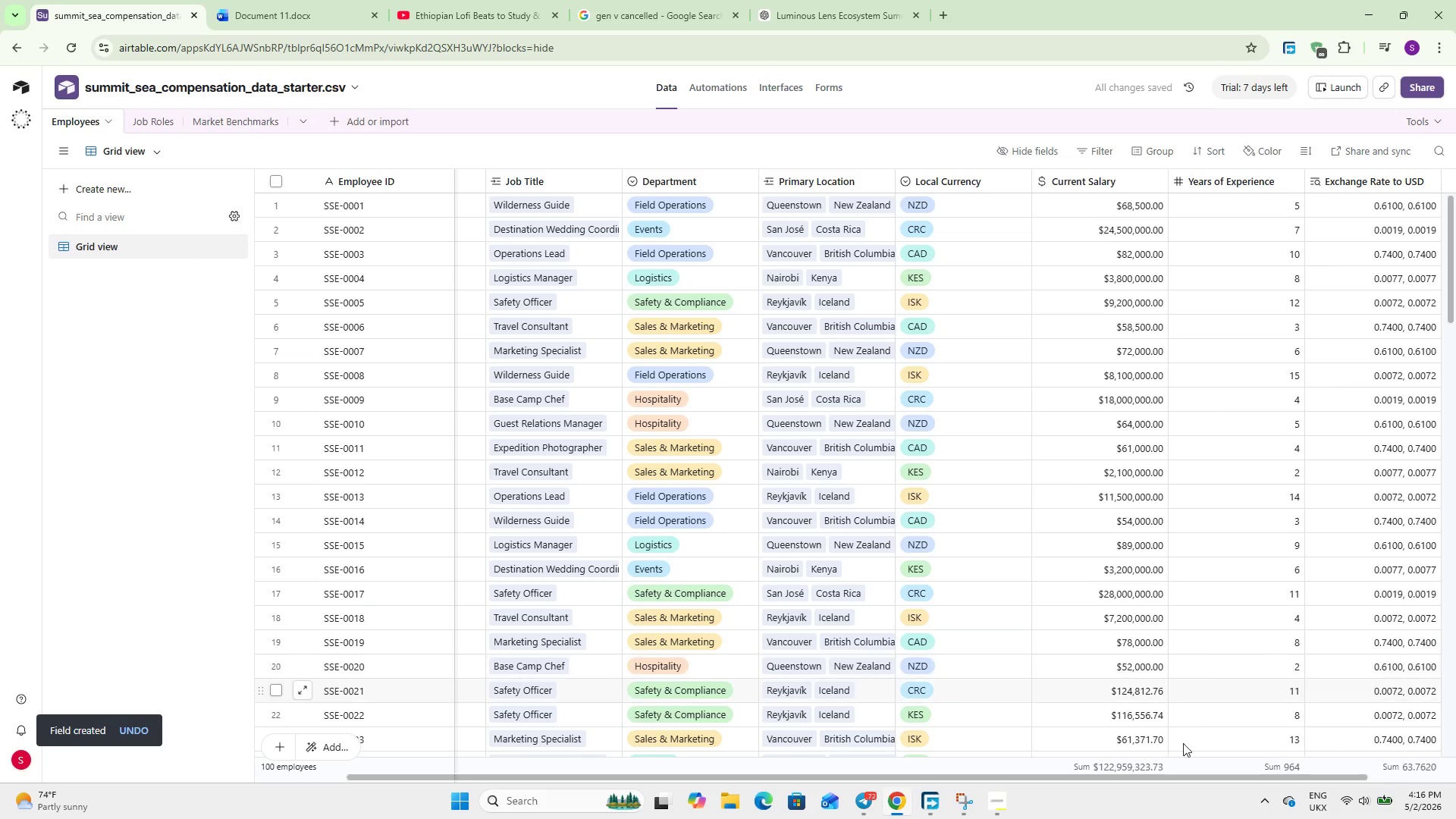 
left_click_drag(start_coordinate=[1150, 779], to_coordinate=[1279, 774])
 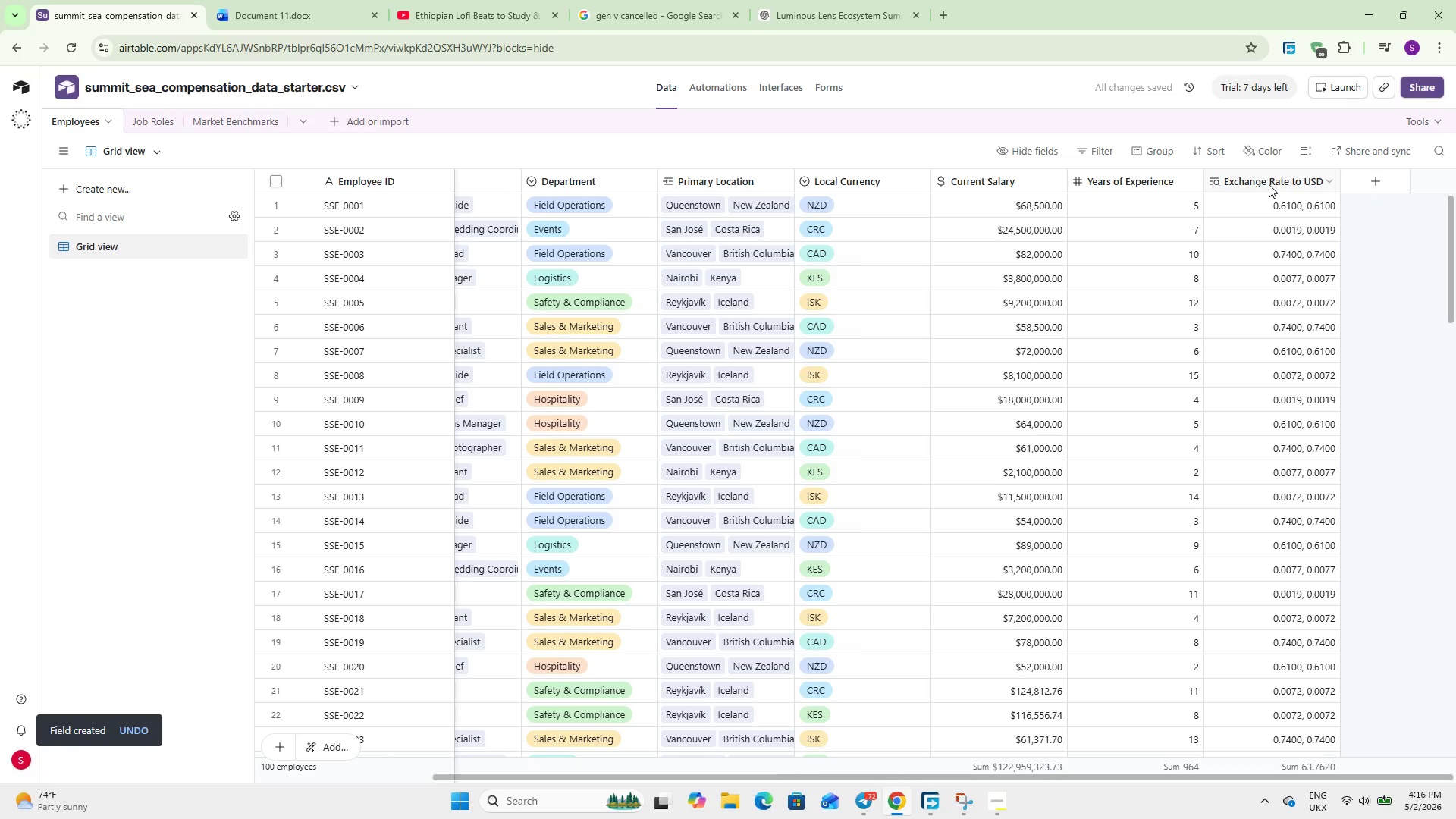 
double_click([1269, 184])
 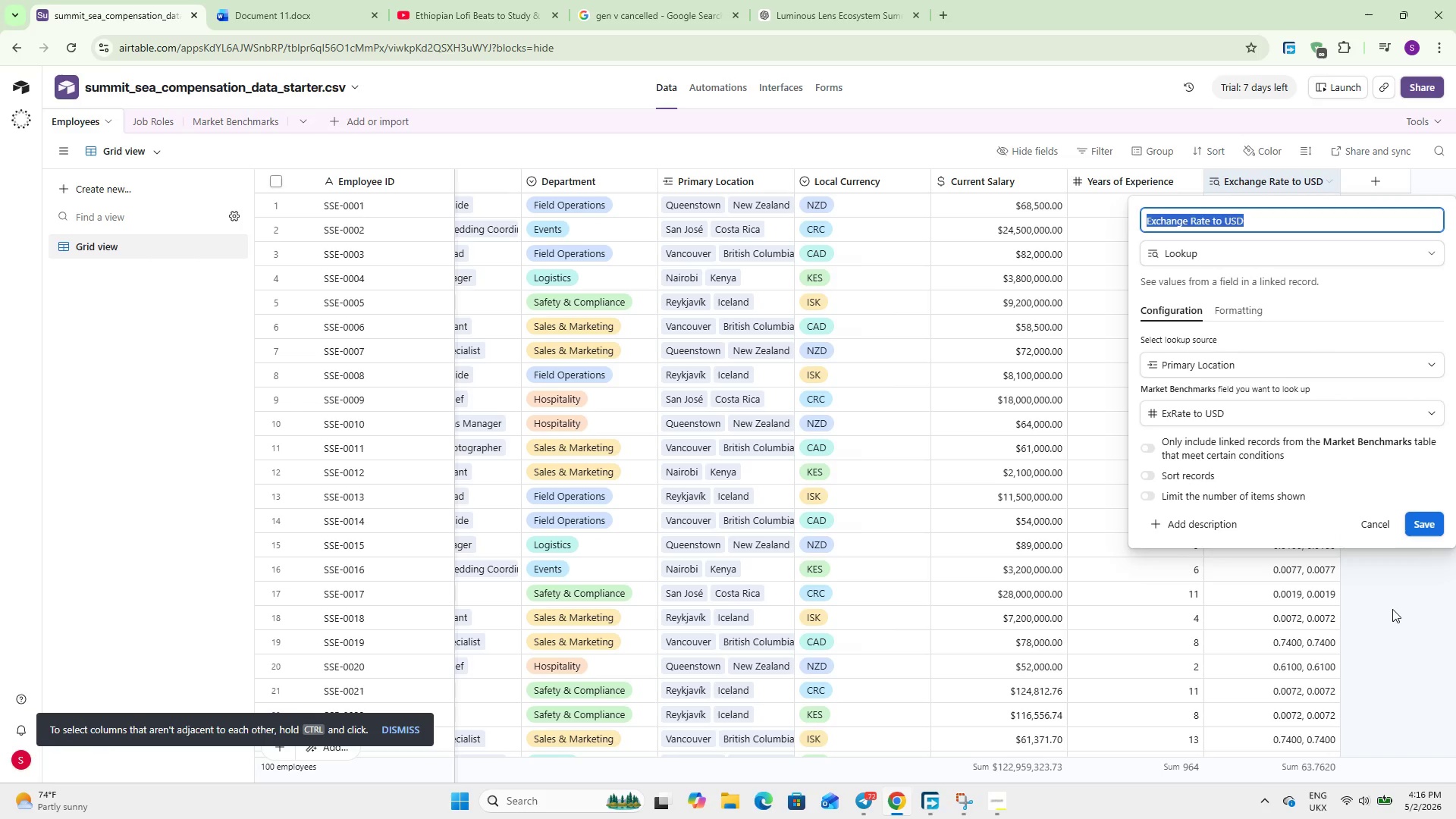 
left_click([1372, 530])
 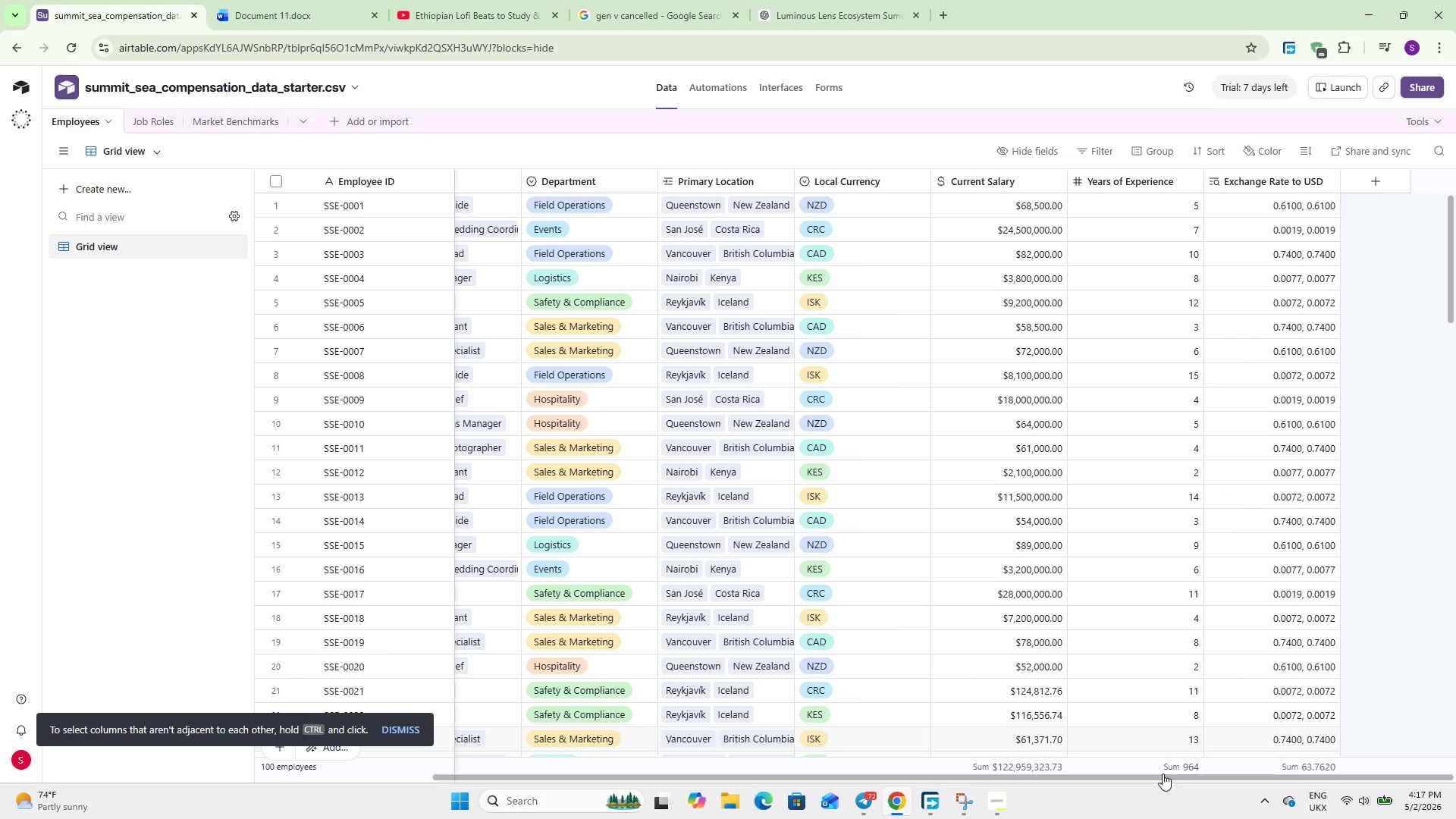 
left_click_drag(start_coordinate=[1161, 775], to_coordinate=[1281, 769])
 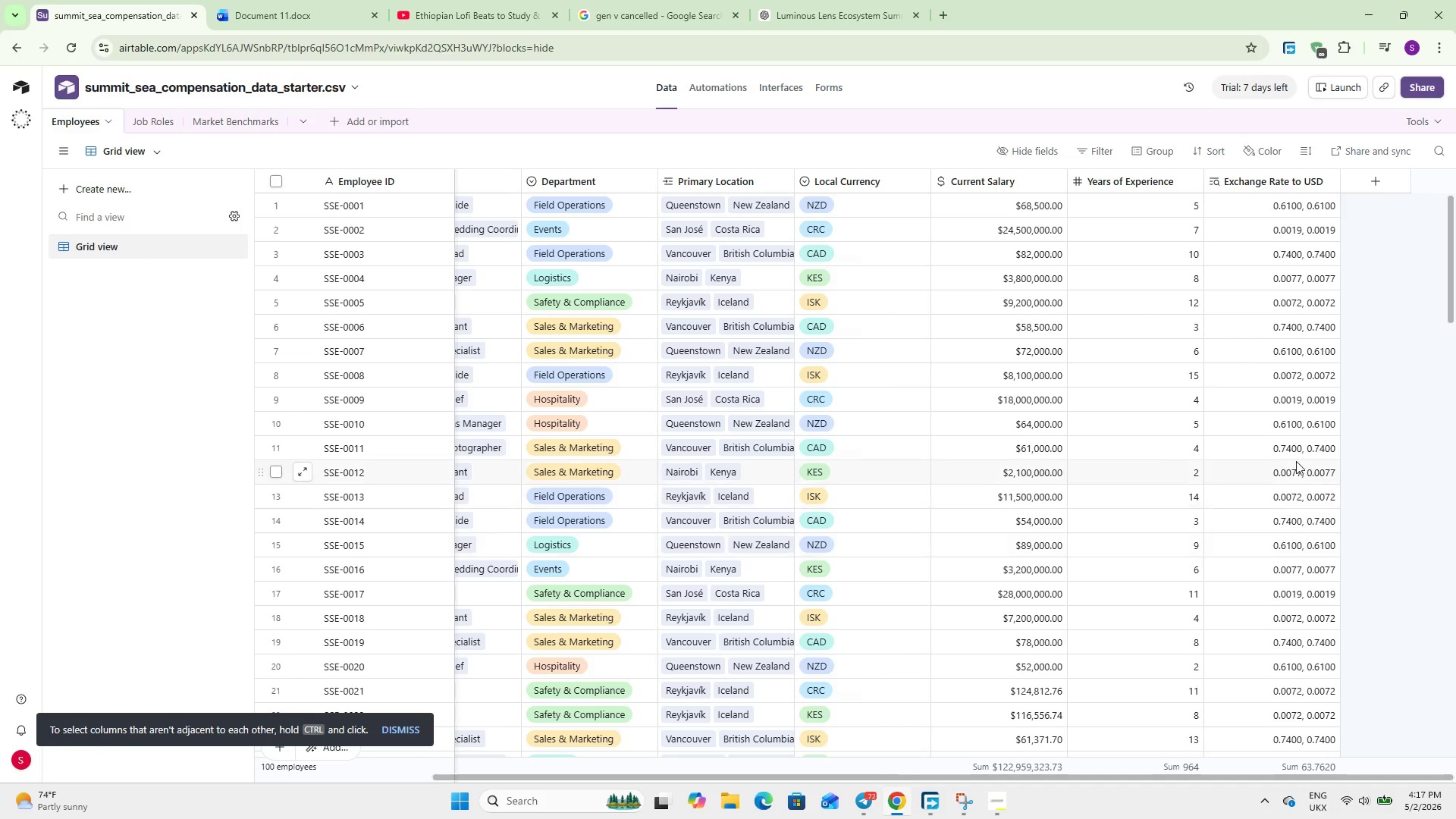 
scroll: coordinate [1296, 461], scroll_direction: up, amount: 4.0
 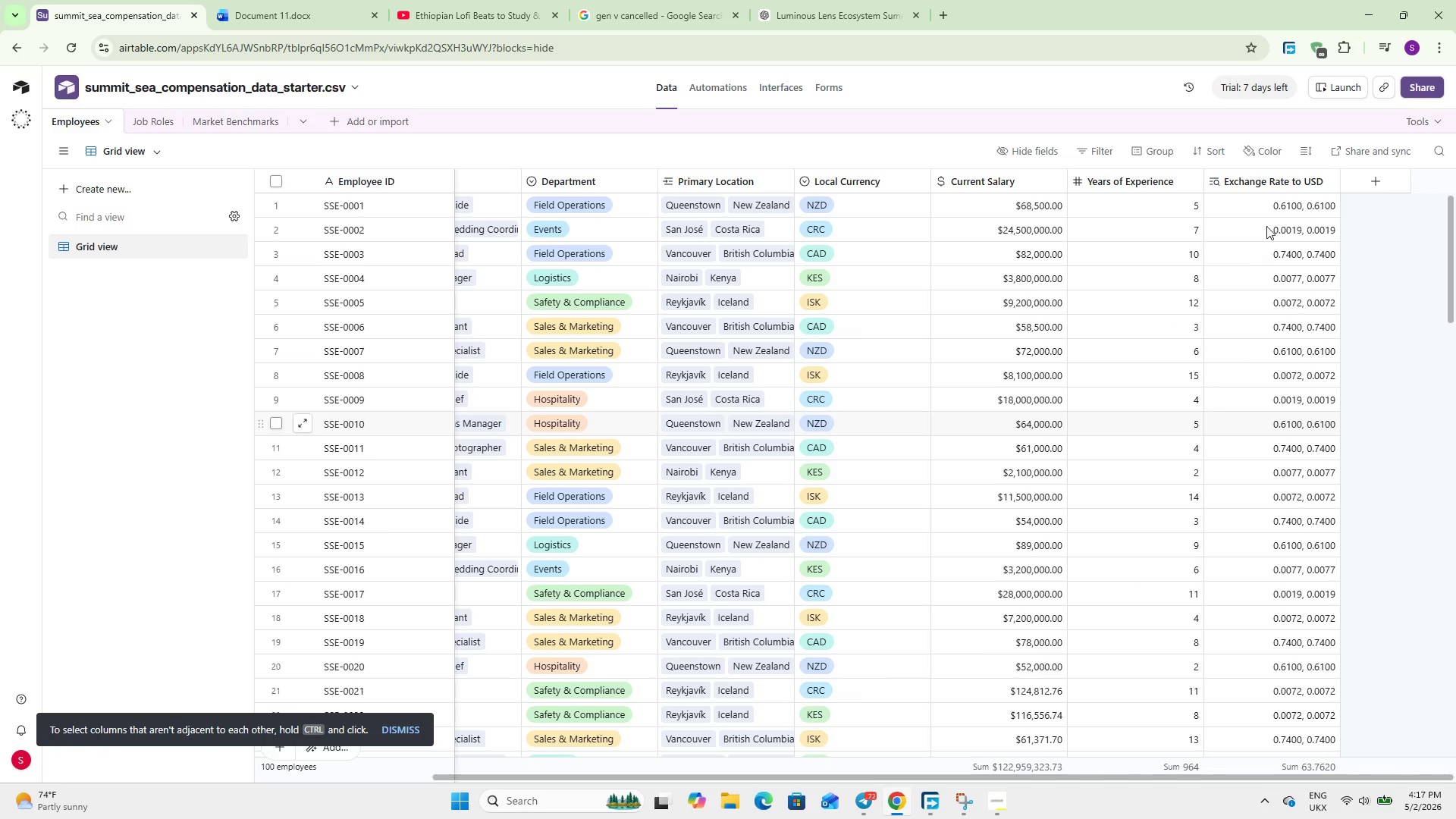 
double_click([1263, 187])
 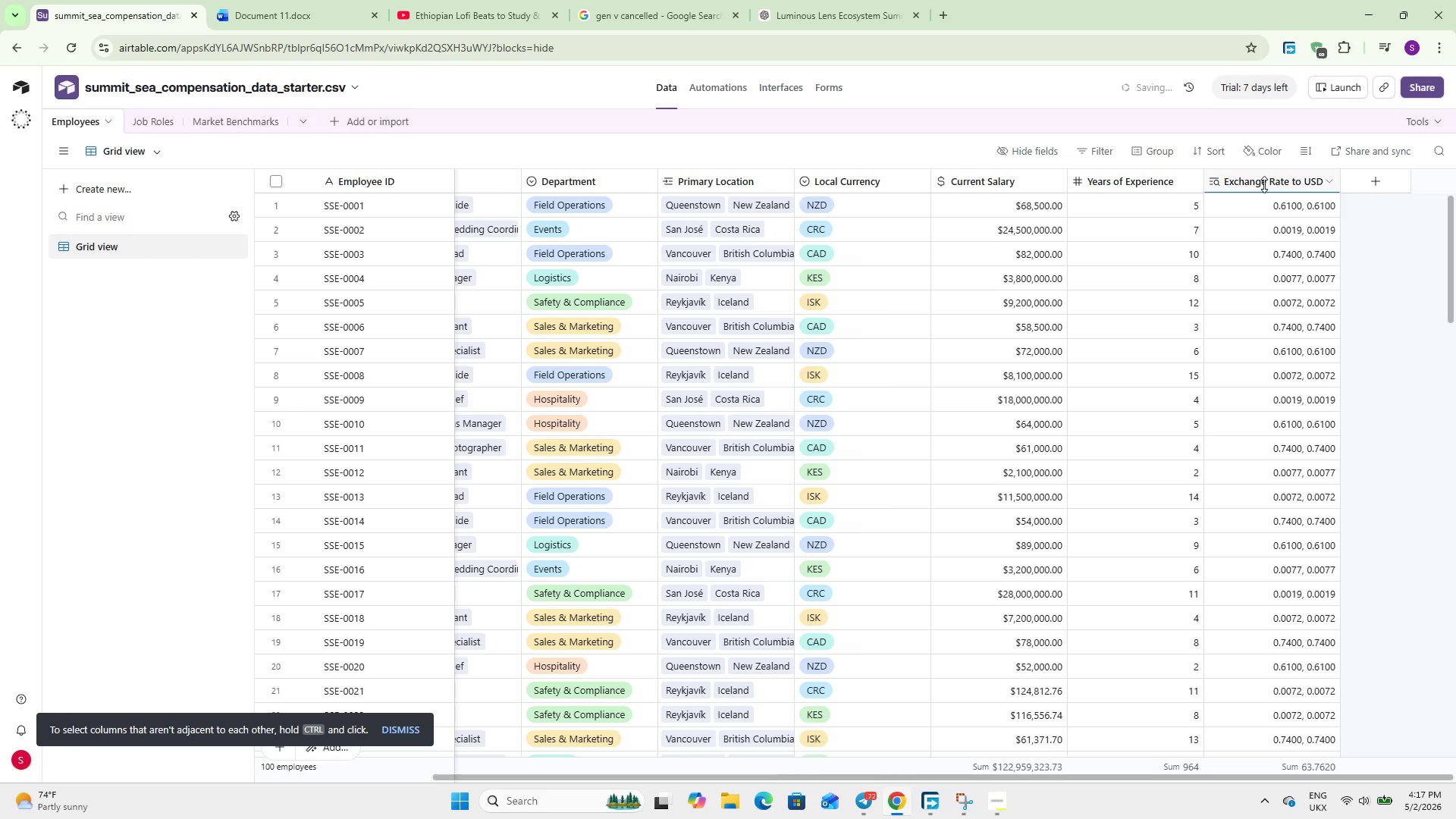 
double_click([1264, 184])
 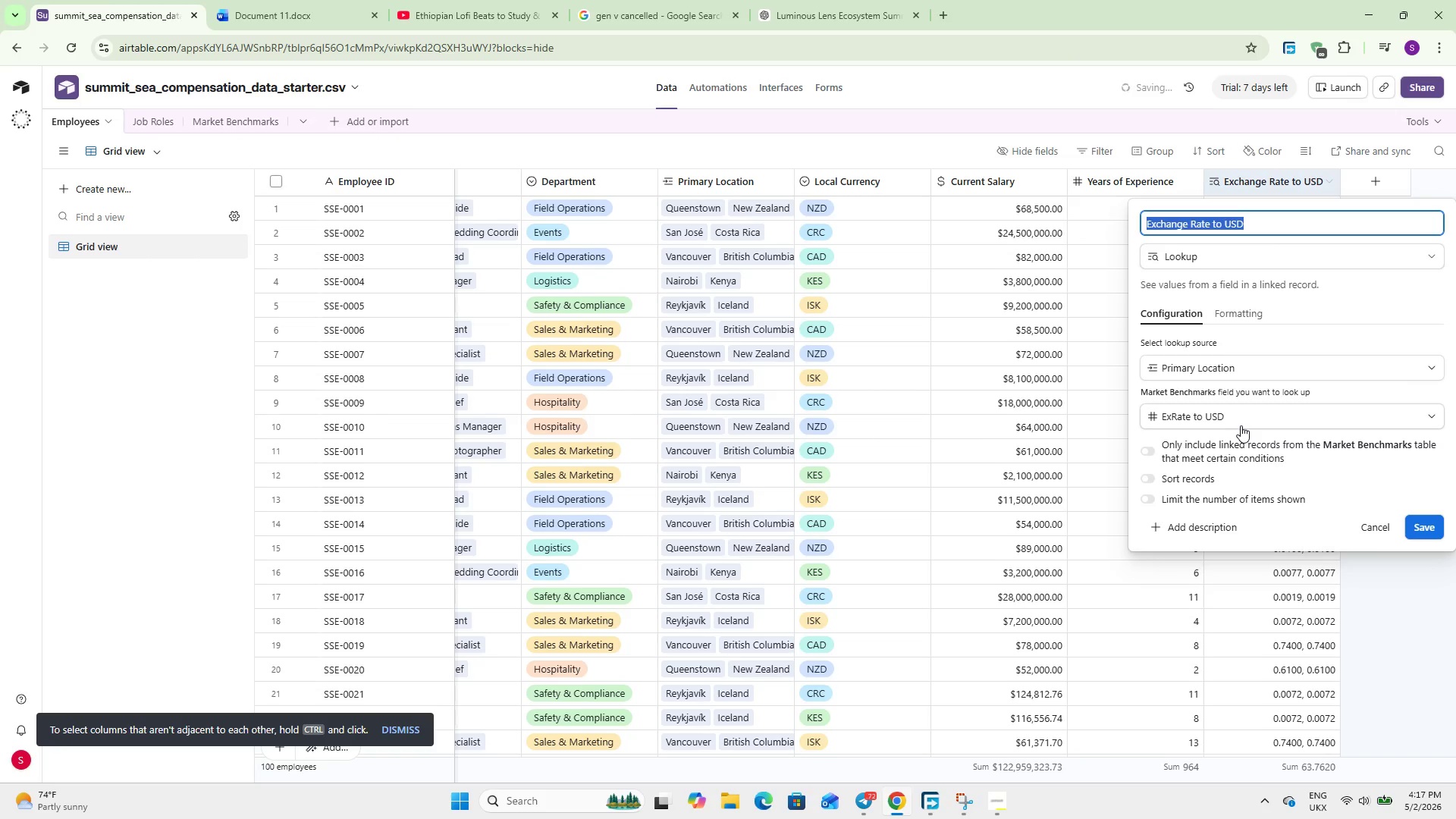 
wait(5.52)
 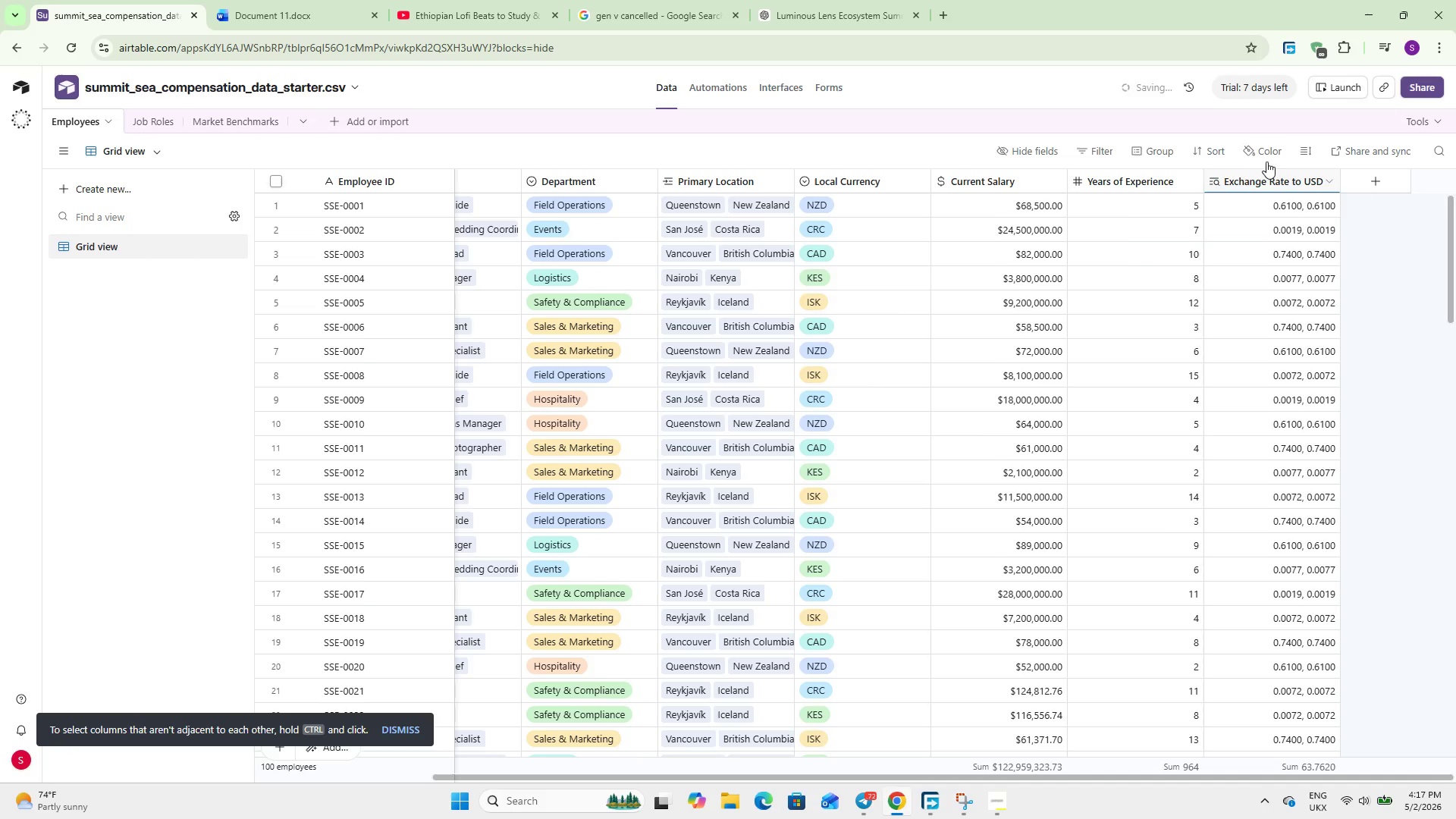 
left_click([1207, 500])
 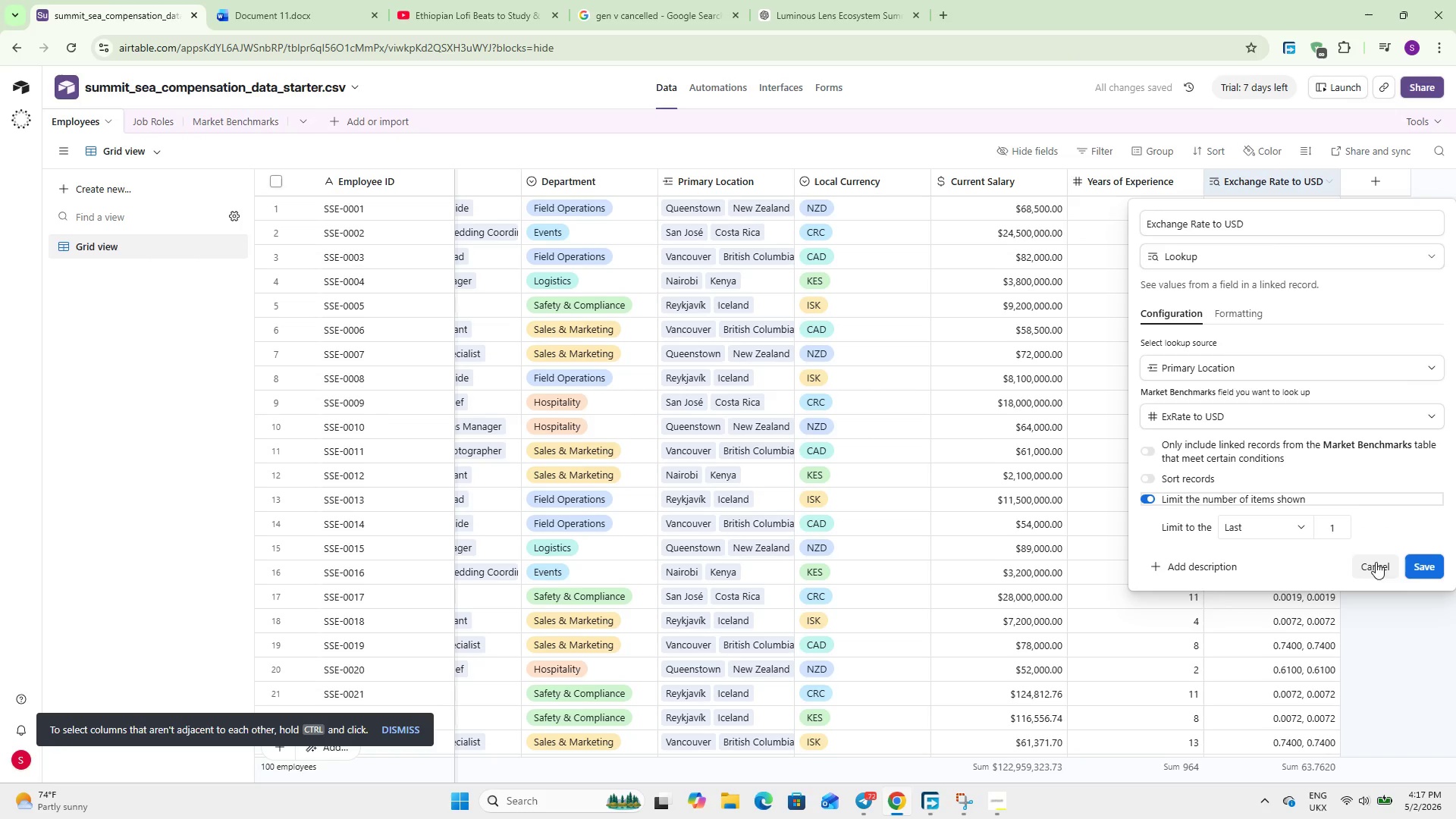 
left_click([1434, 573])
 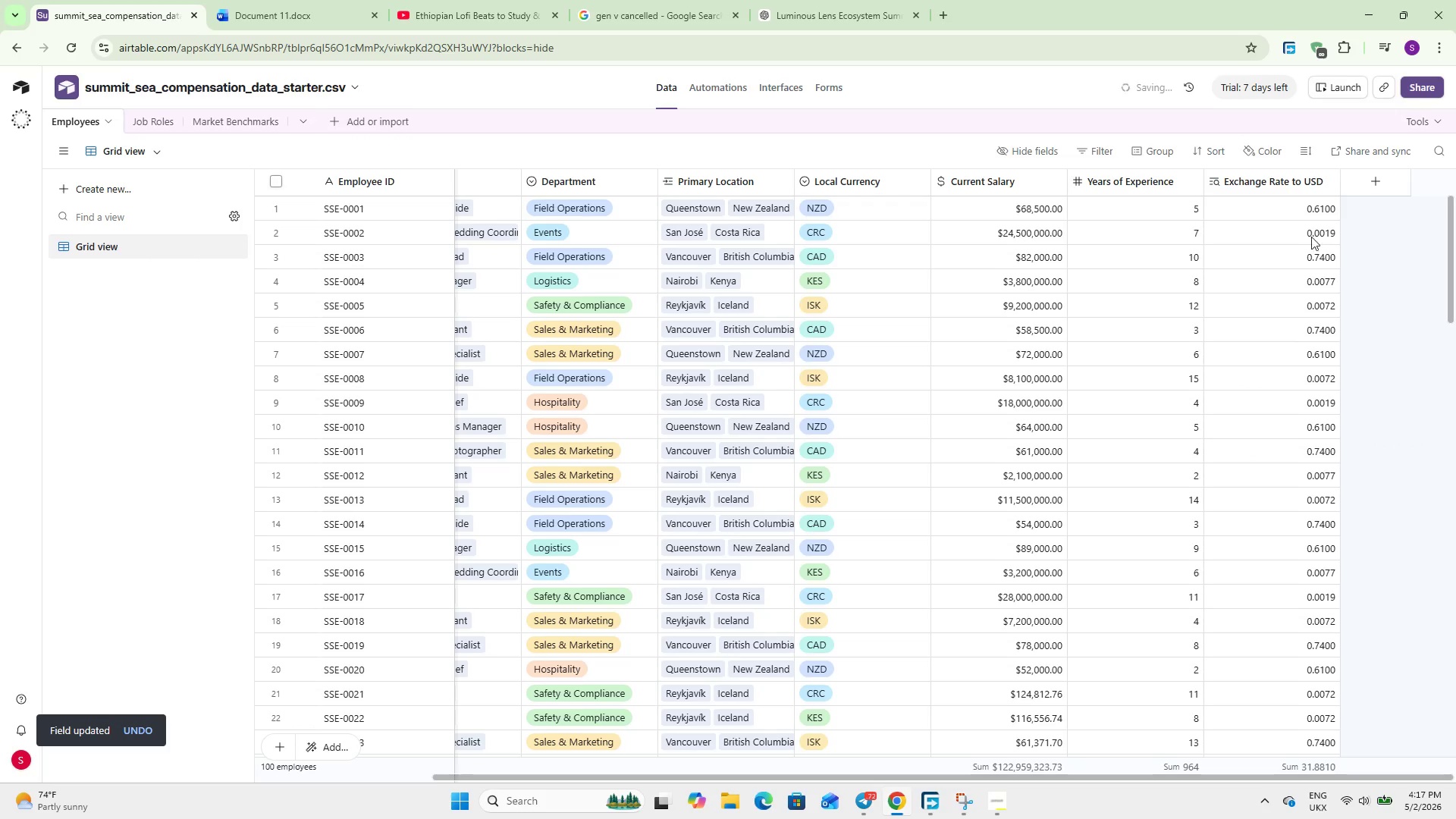 
wait(8.14)
 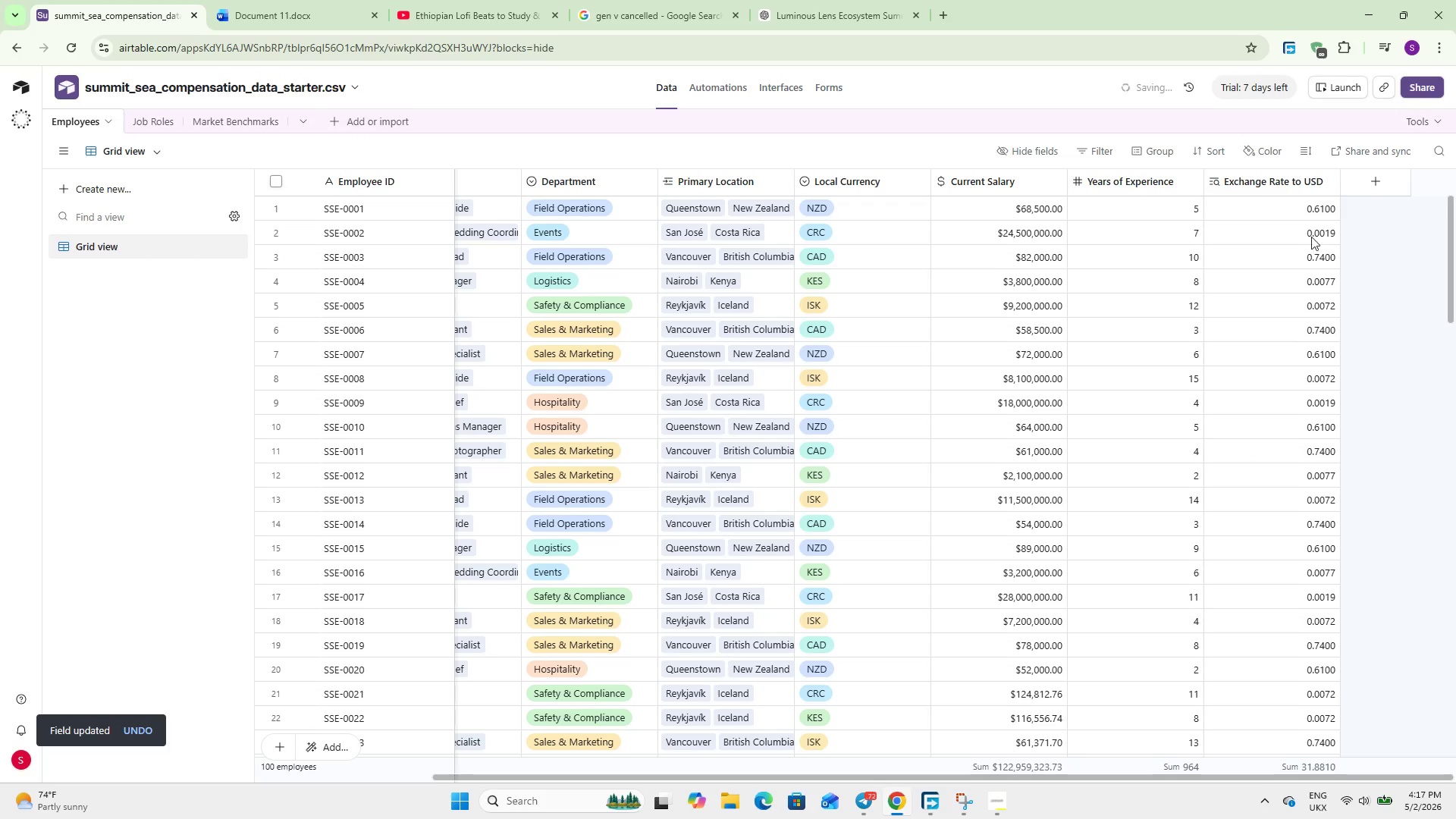 
left_click([1365, 182])
 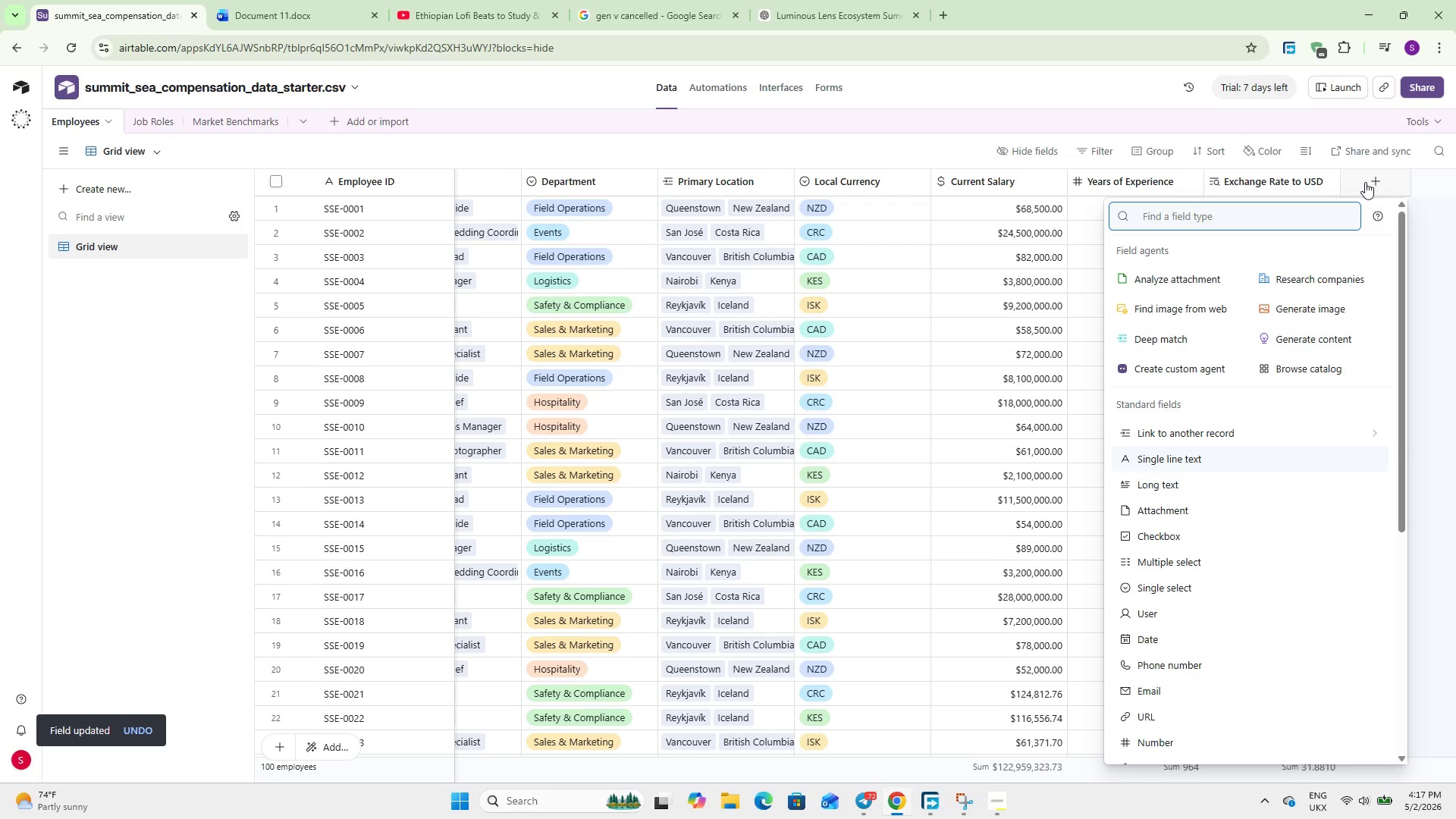 
type(Sala)
key(Backspace)
key(Backspace)
key(Backspace)
key(Backspace)
 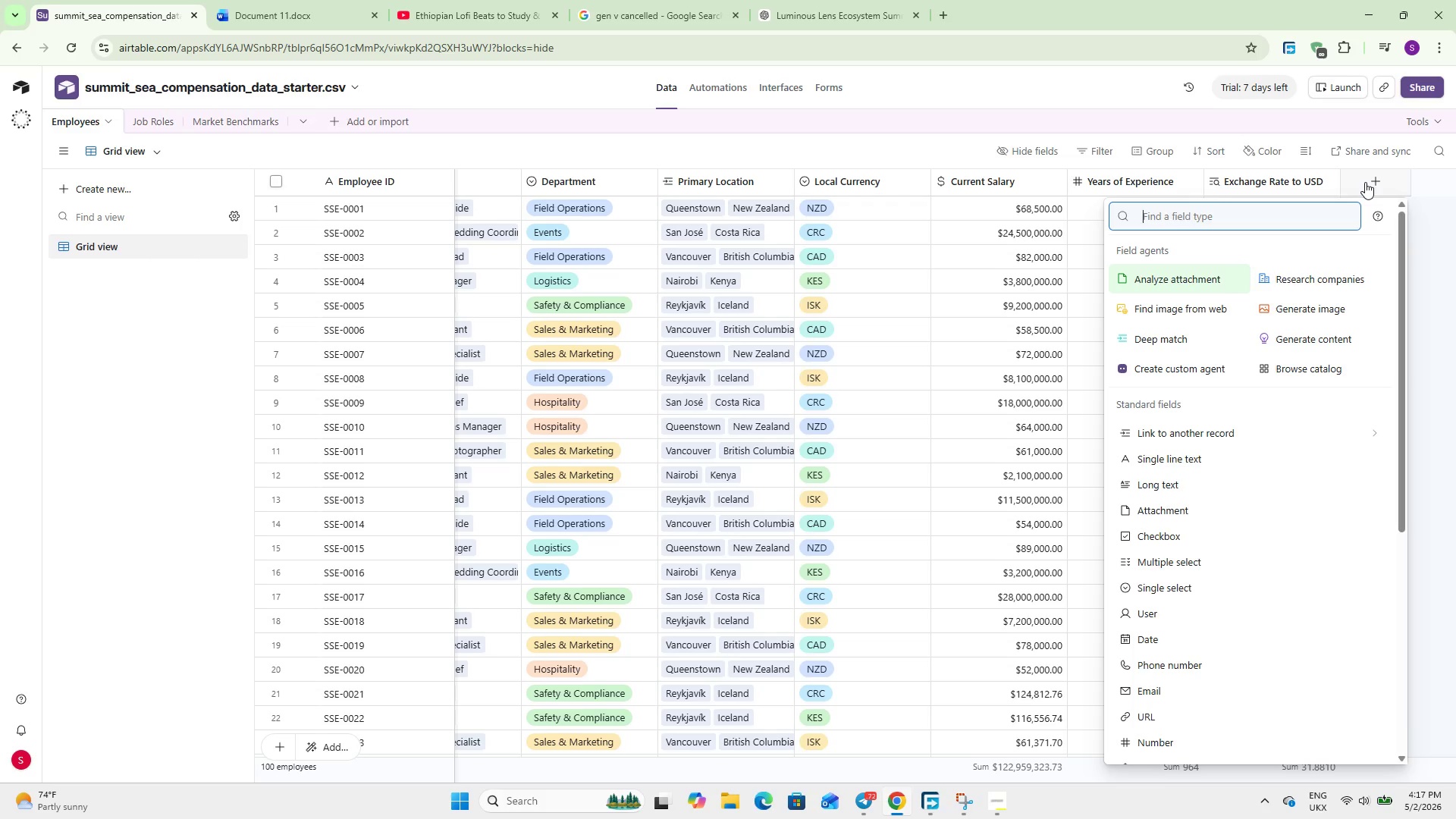 
wait(19.0)
 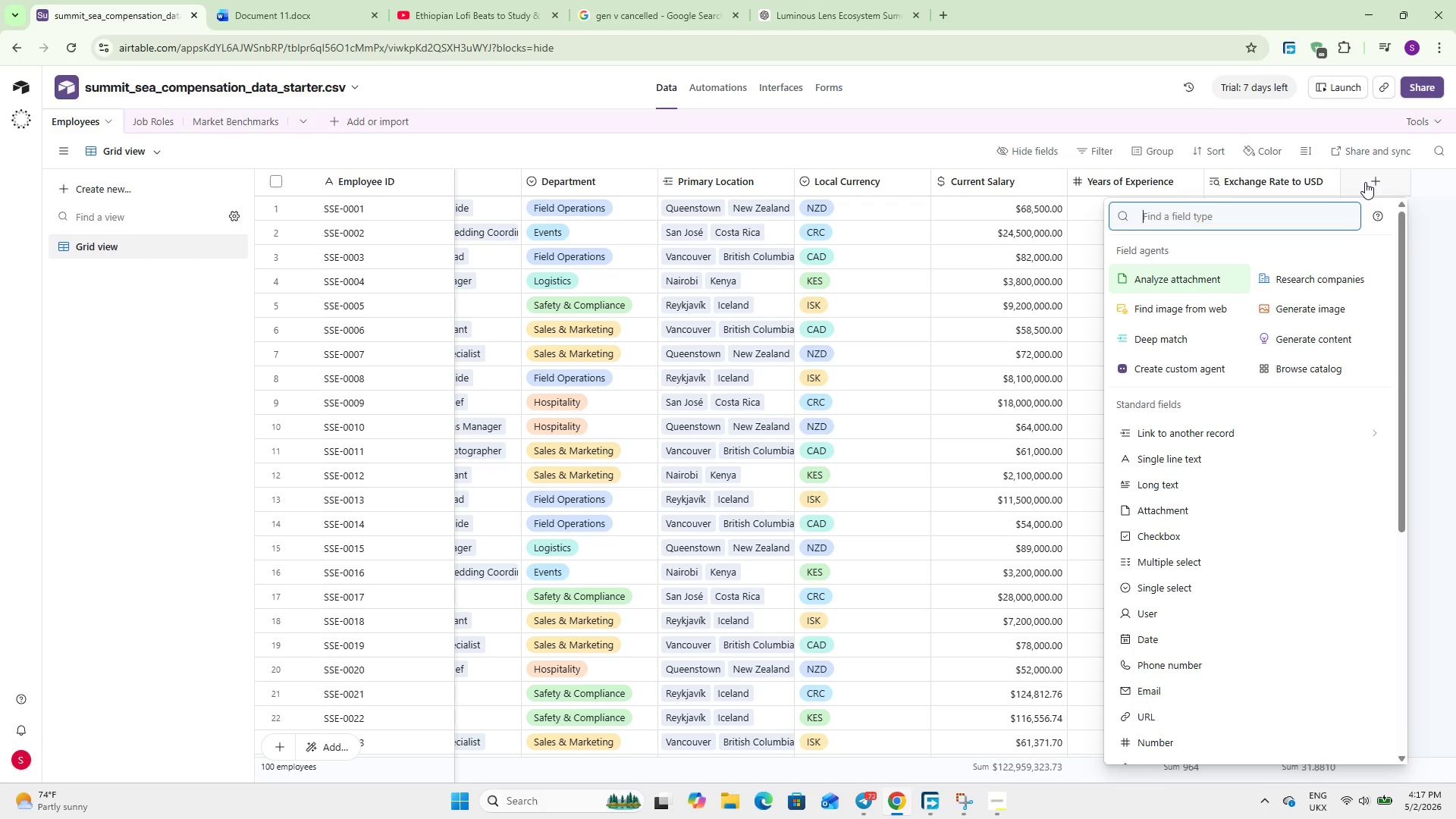 
type(for)
 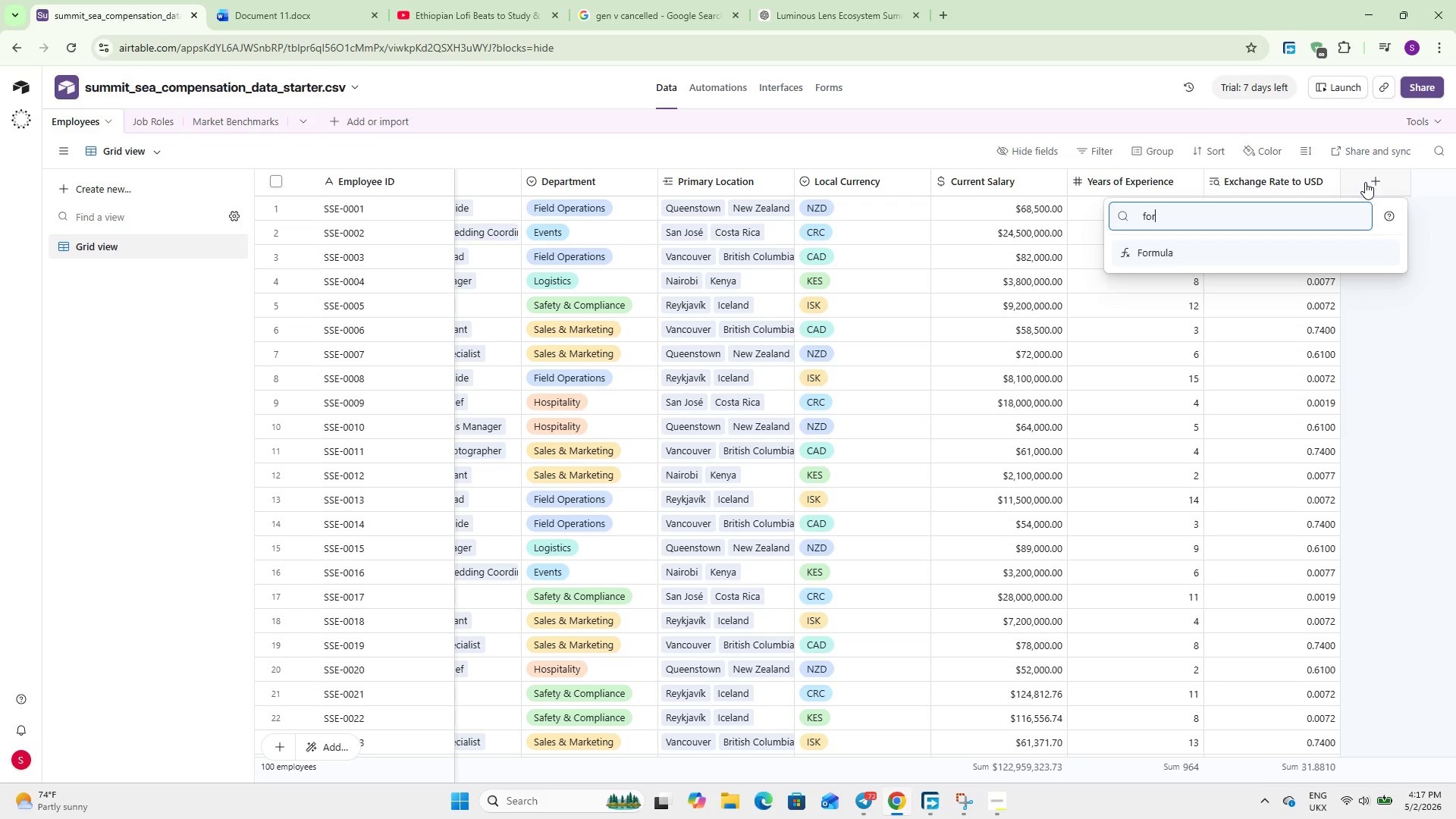 
key(Enter)
 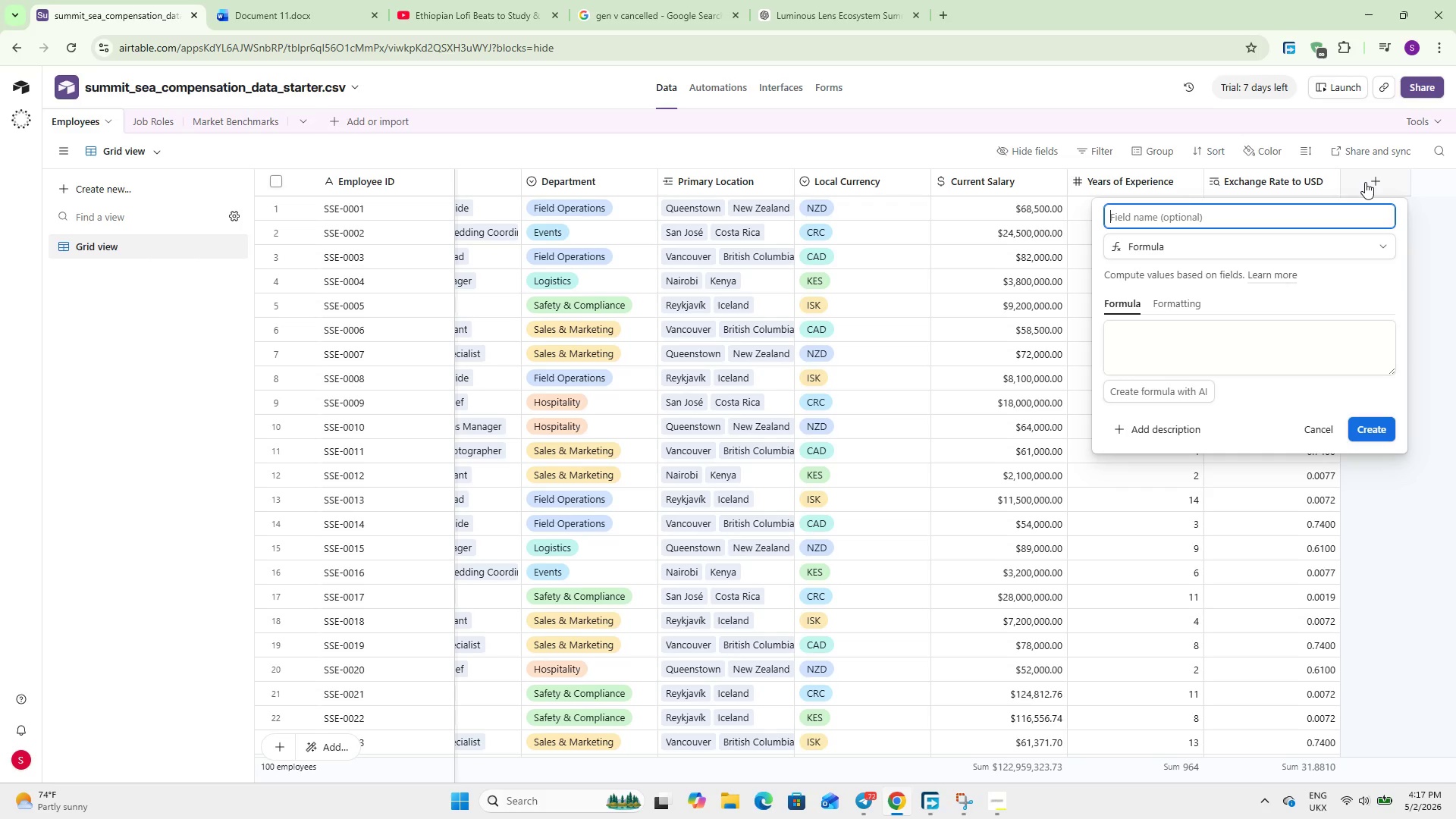 
wait(6.36)
 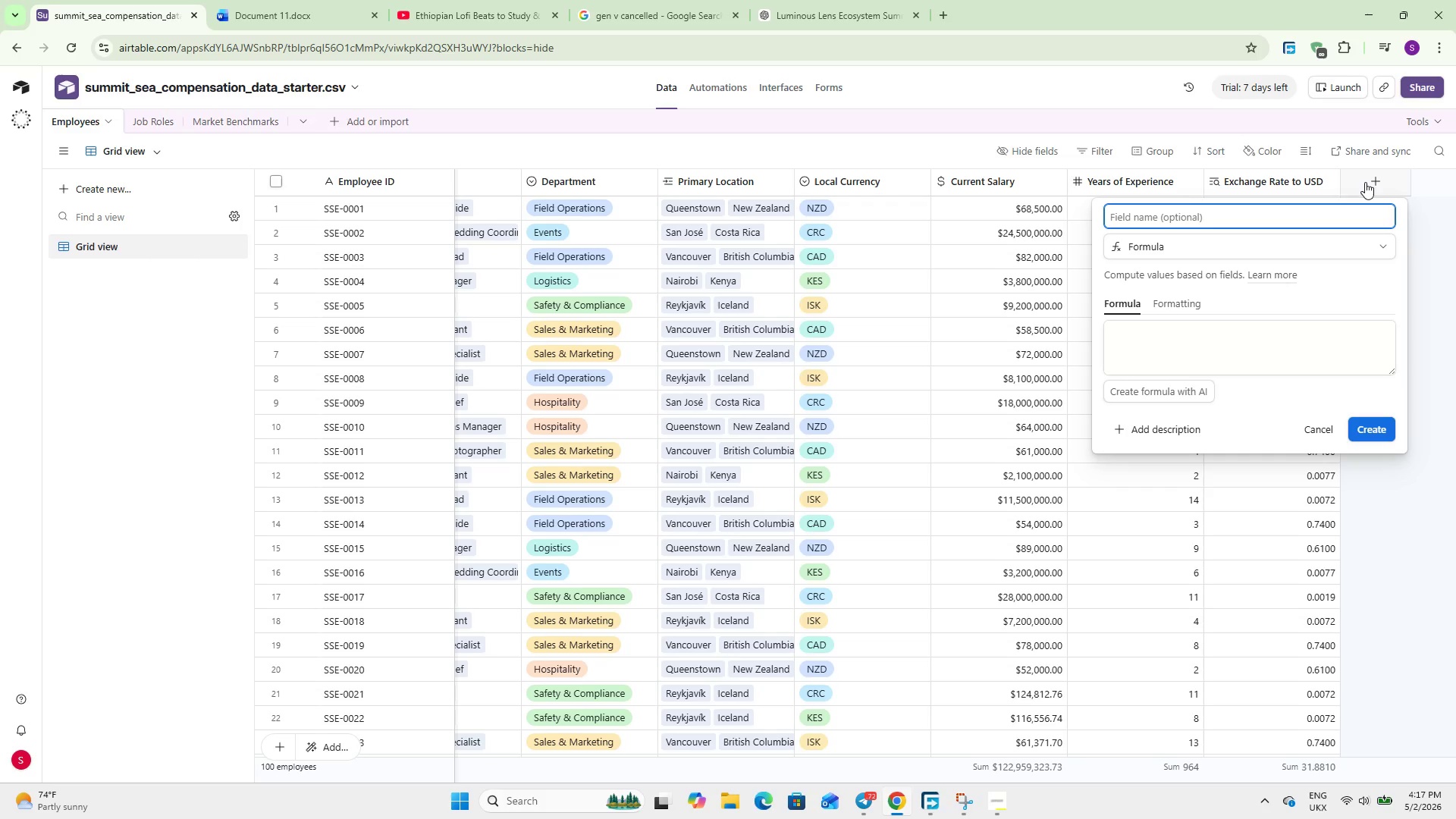 
type(Salary in USD)
 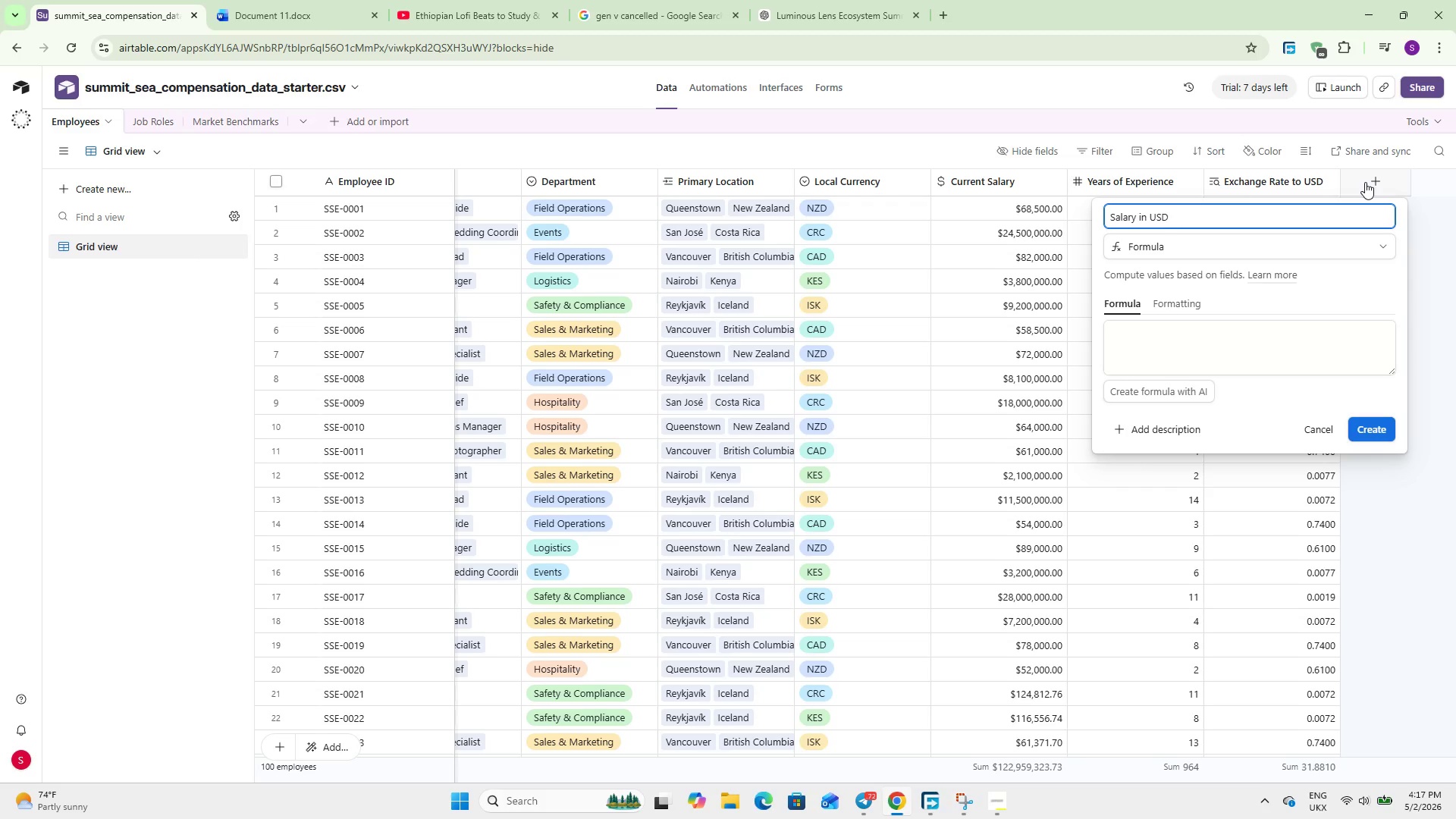 
left_click([1180, 339])
 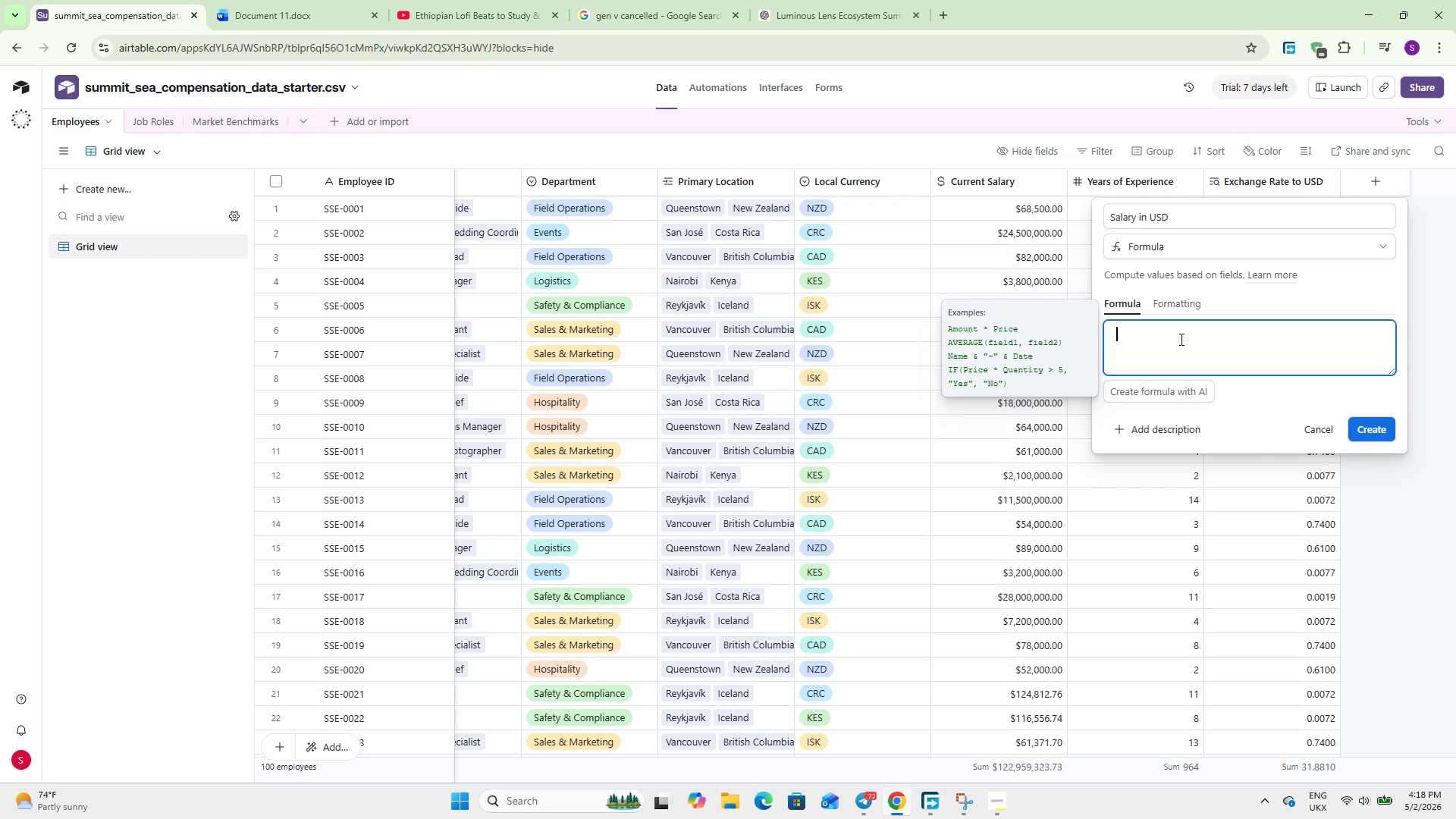 
type(Curre)
 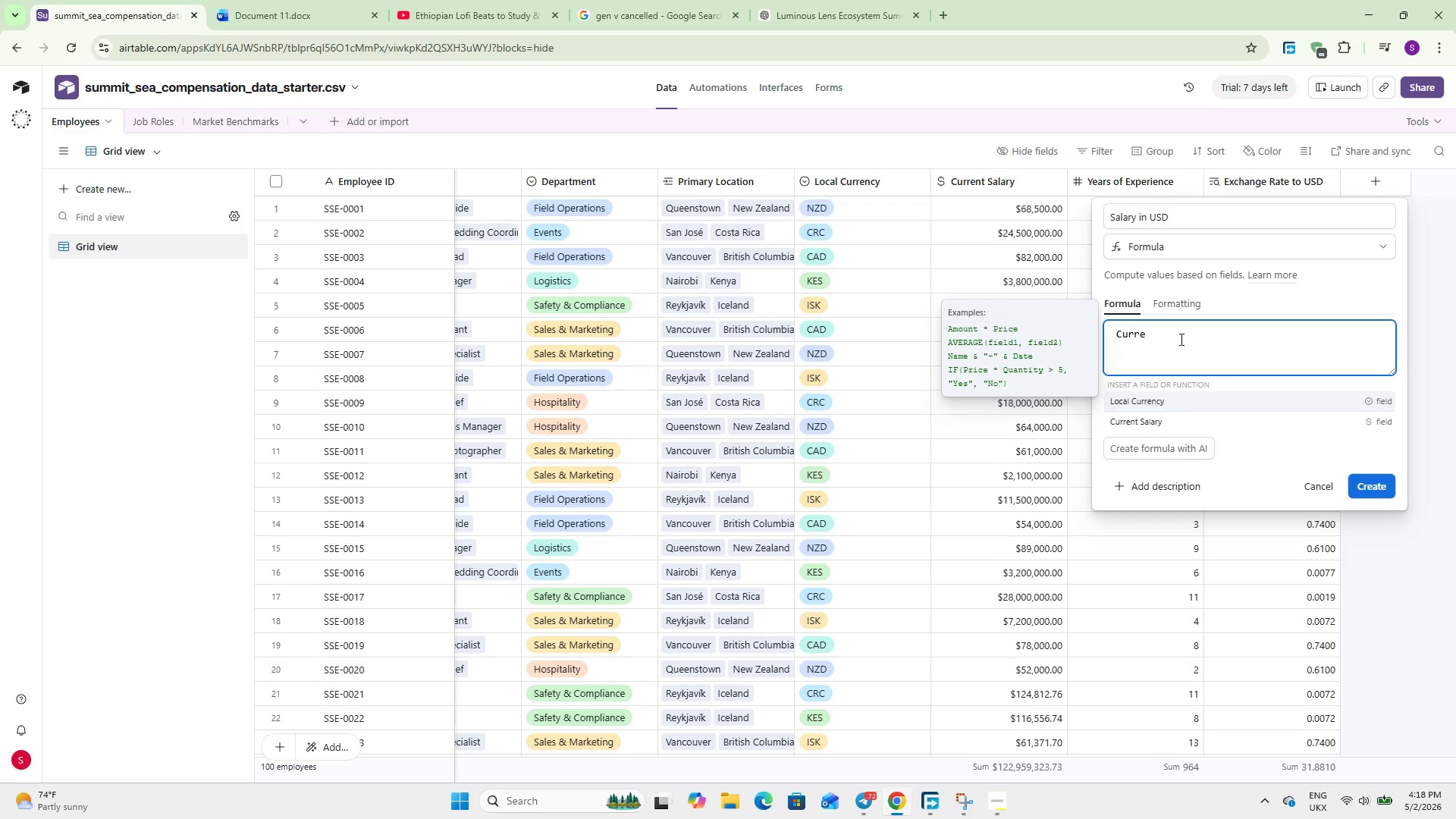 
hold_key(key=Enter, duration=0.33)
 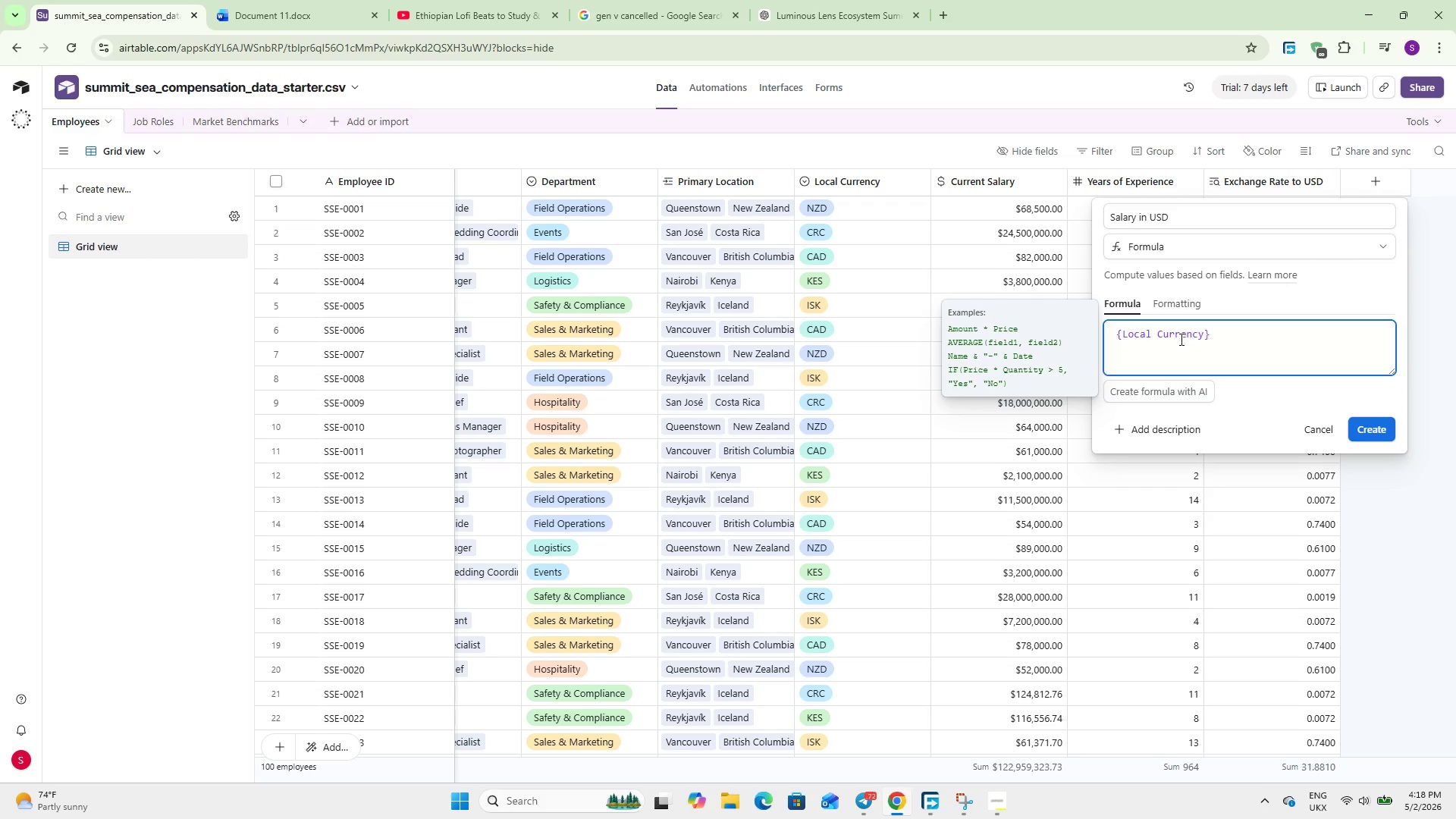 
key(Control+Z)
 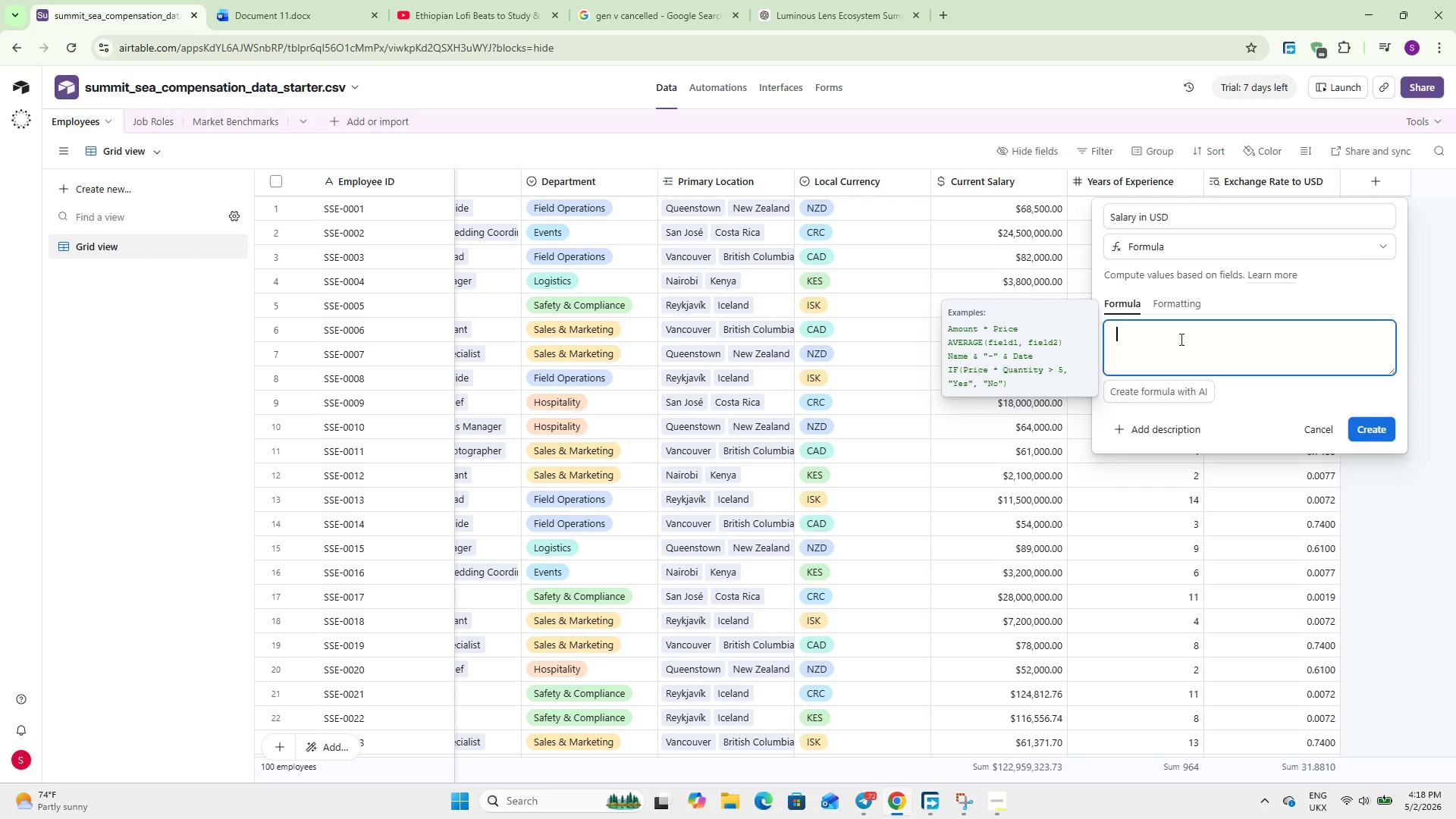 
type(Curren)
 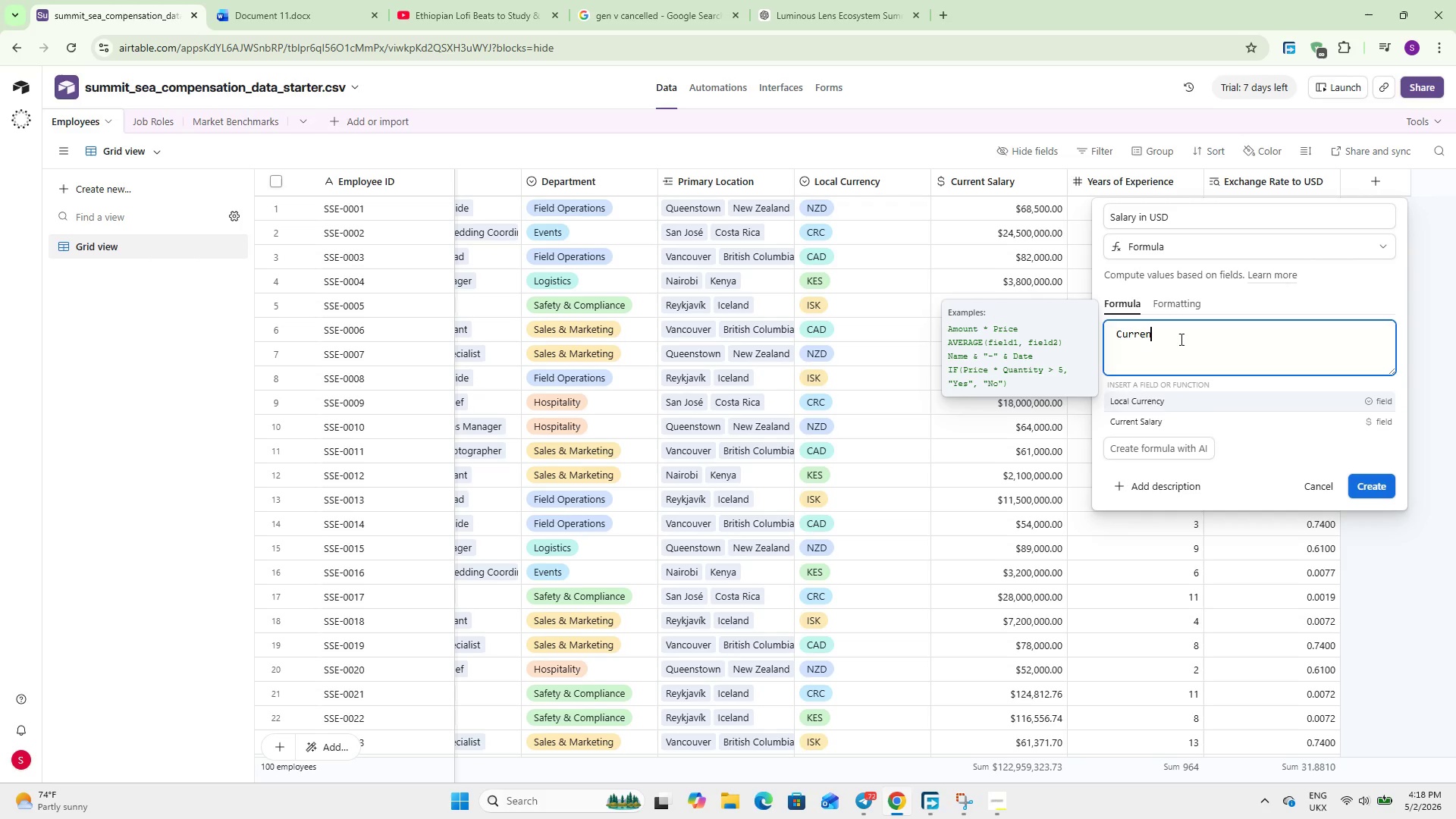 
key(ArrowDown)
 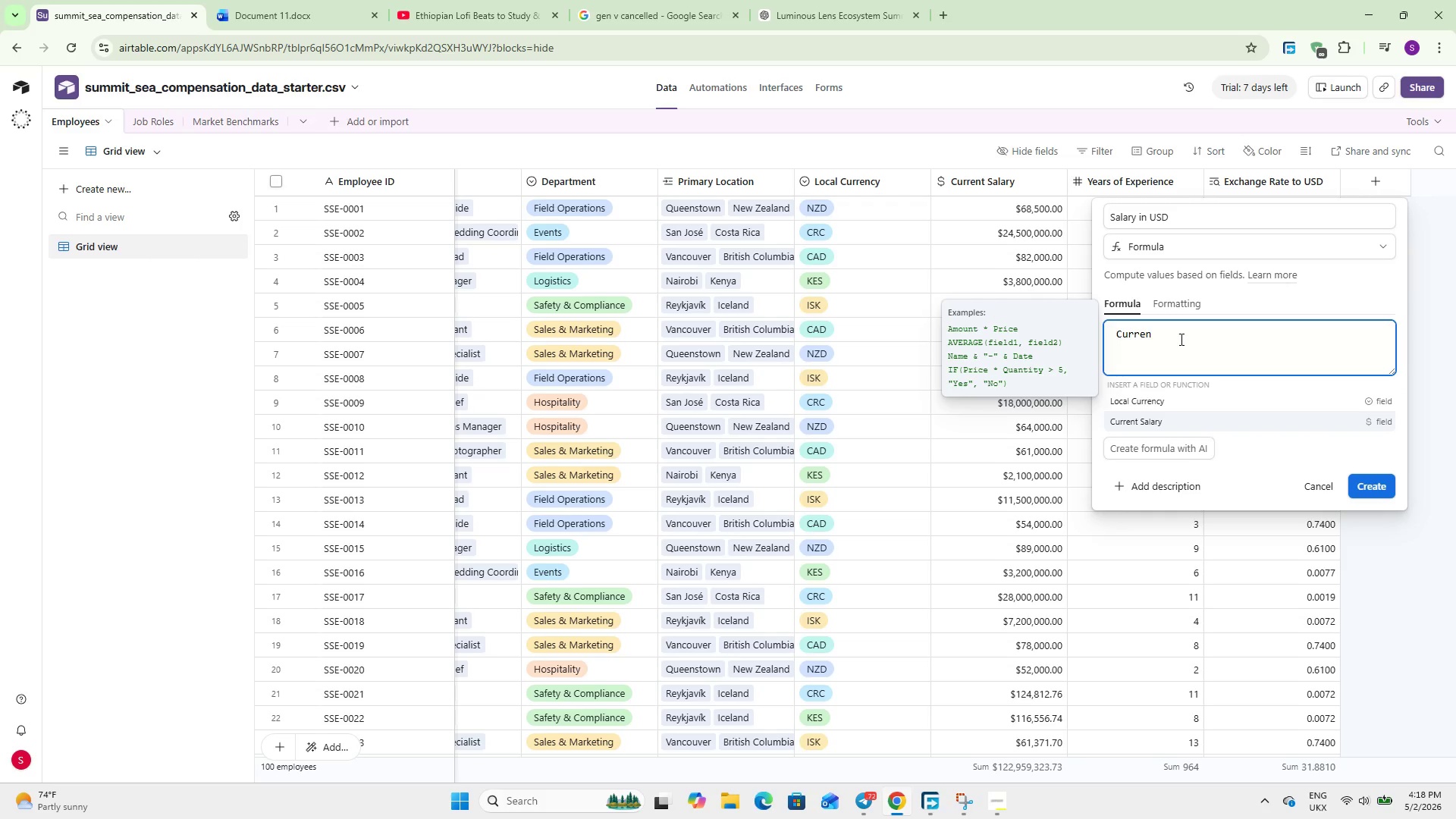 
key(Enter)
 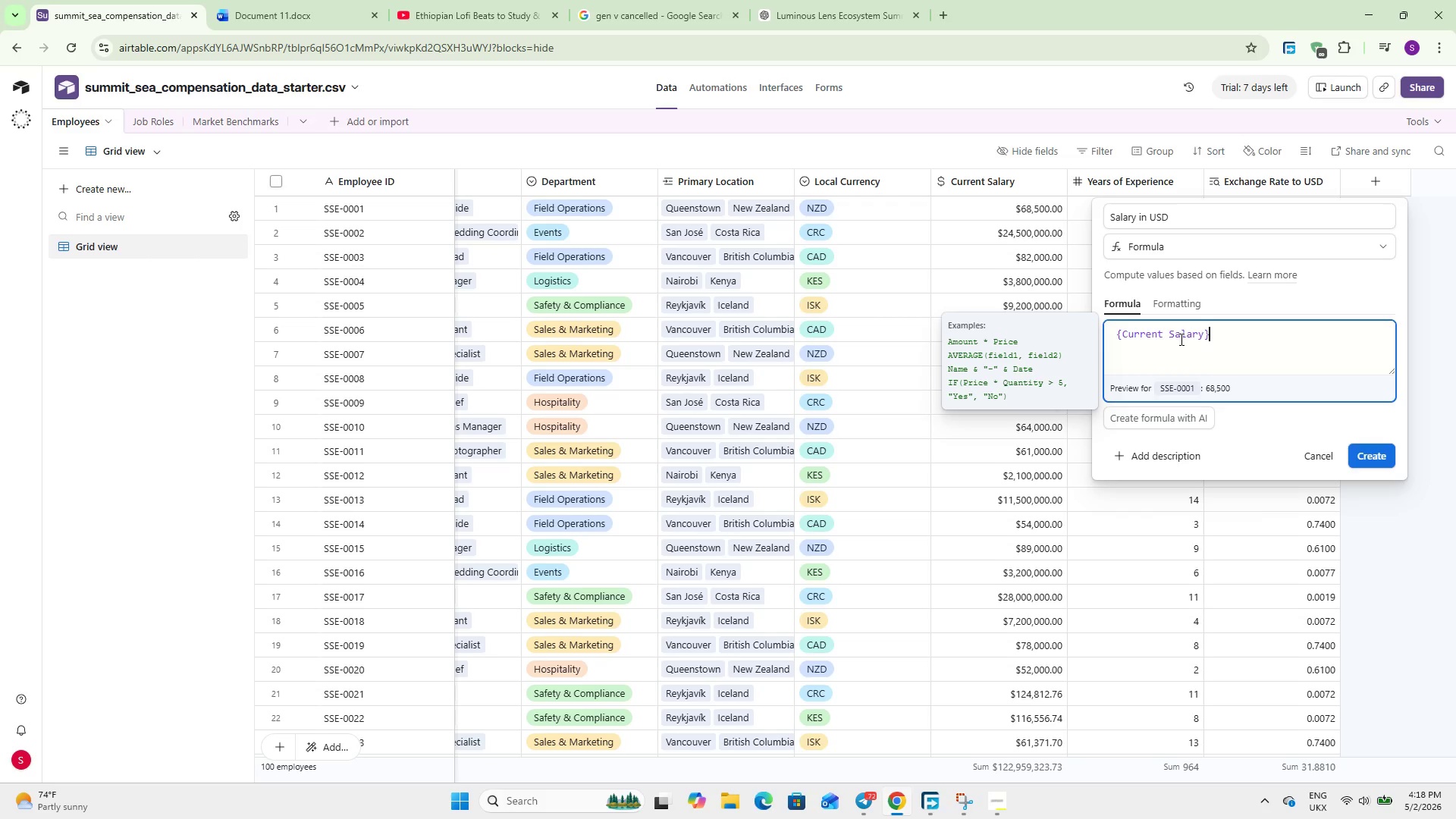 
key(Space)
 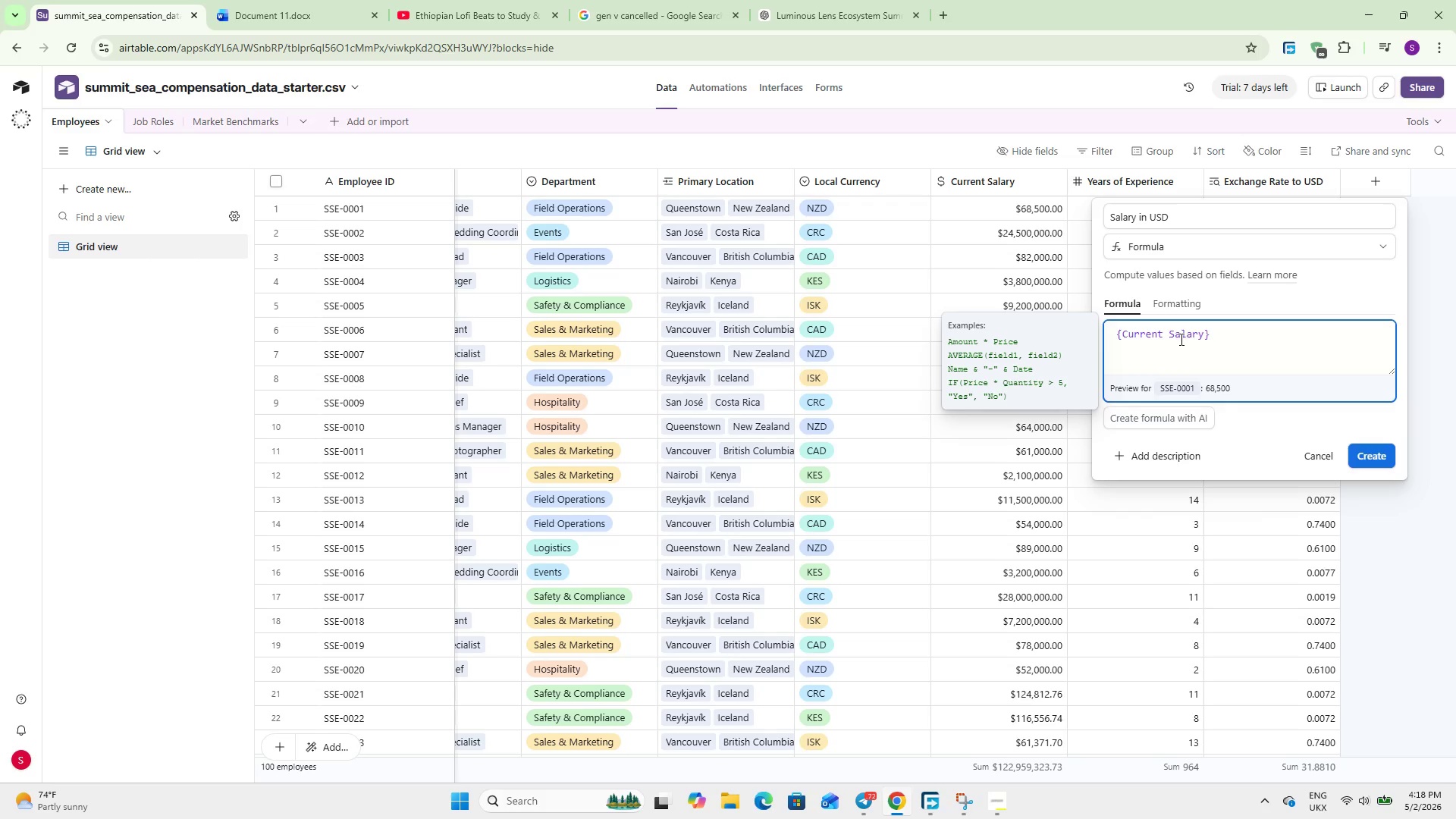 
type(* Excha)
 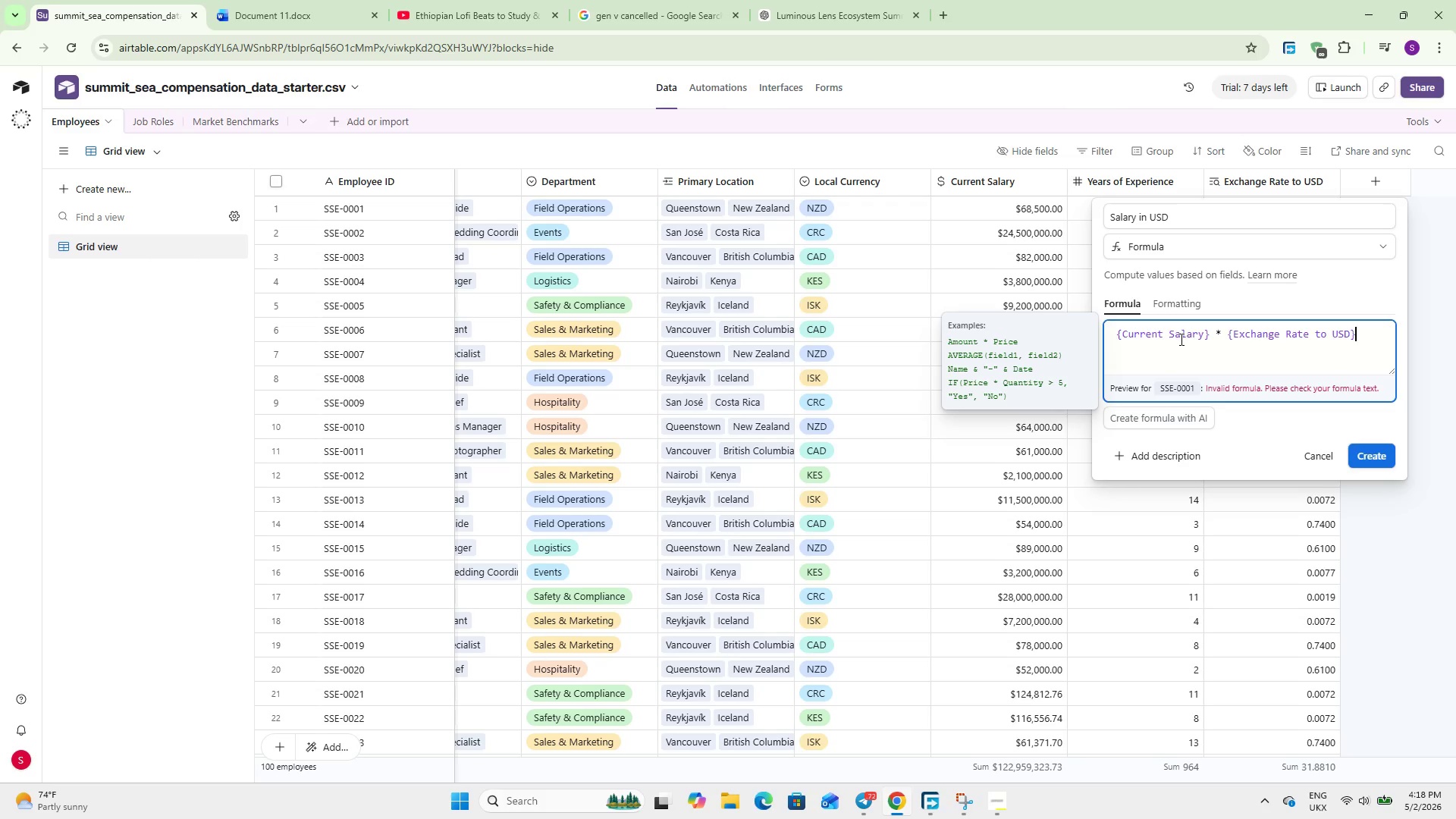 
 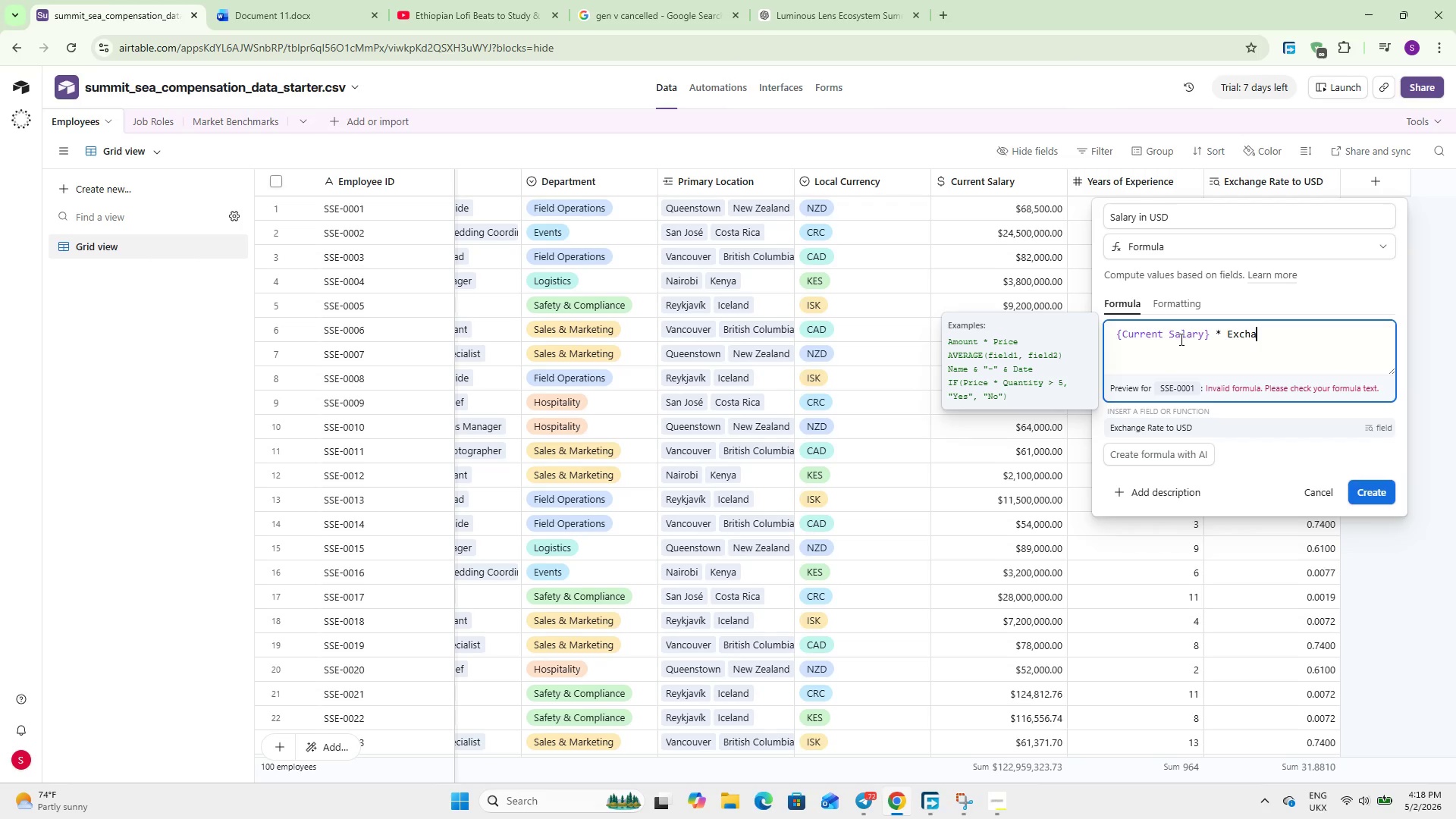 
key(Enter)
 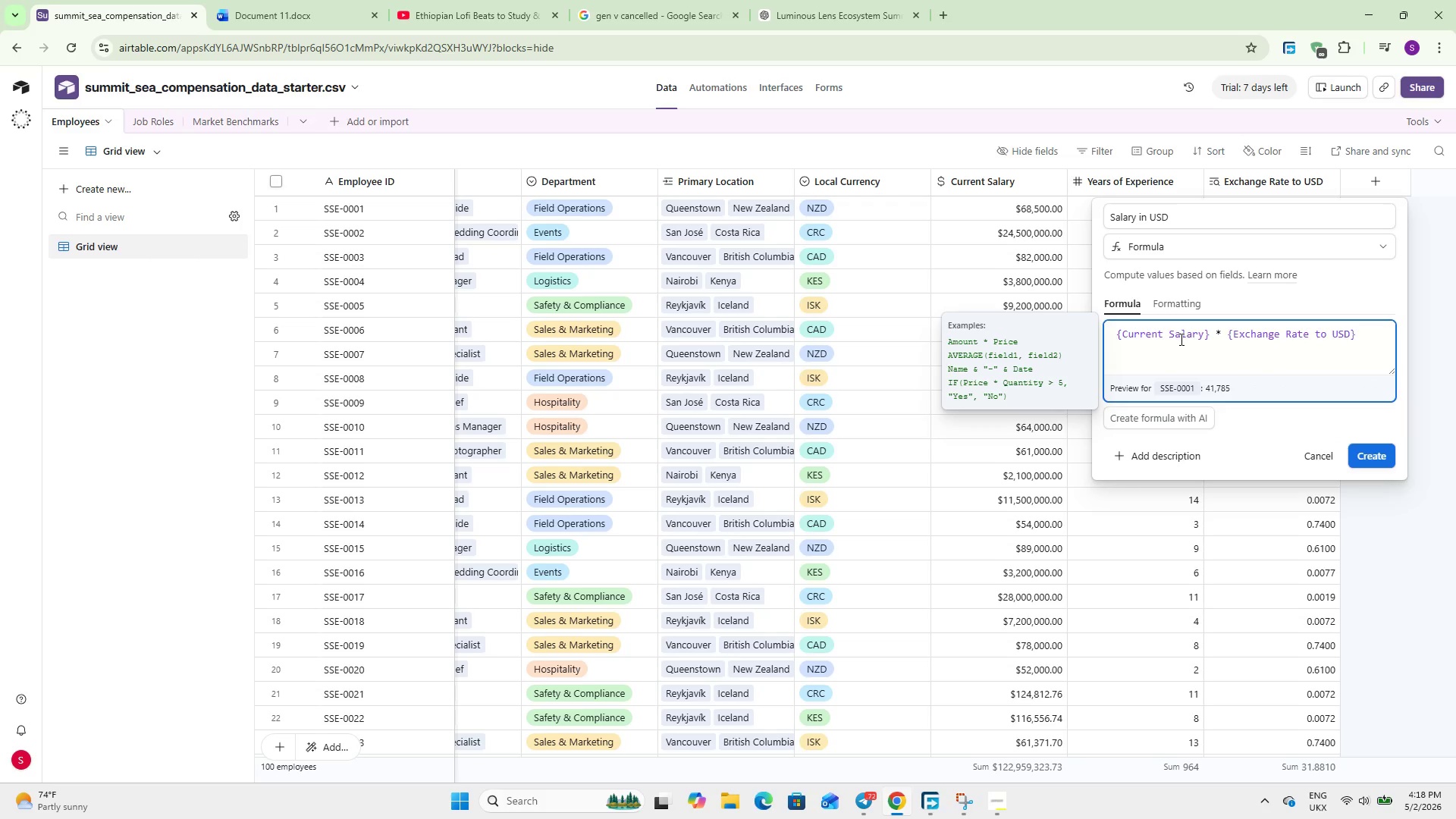 
wait(7.31)
 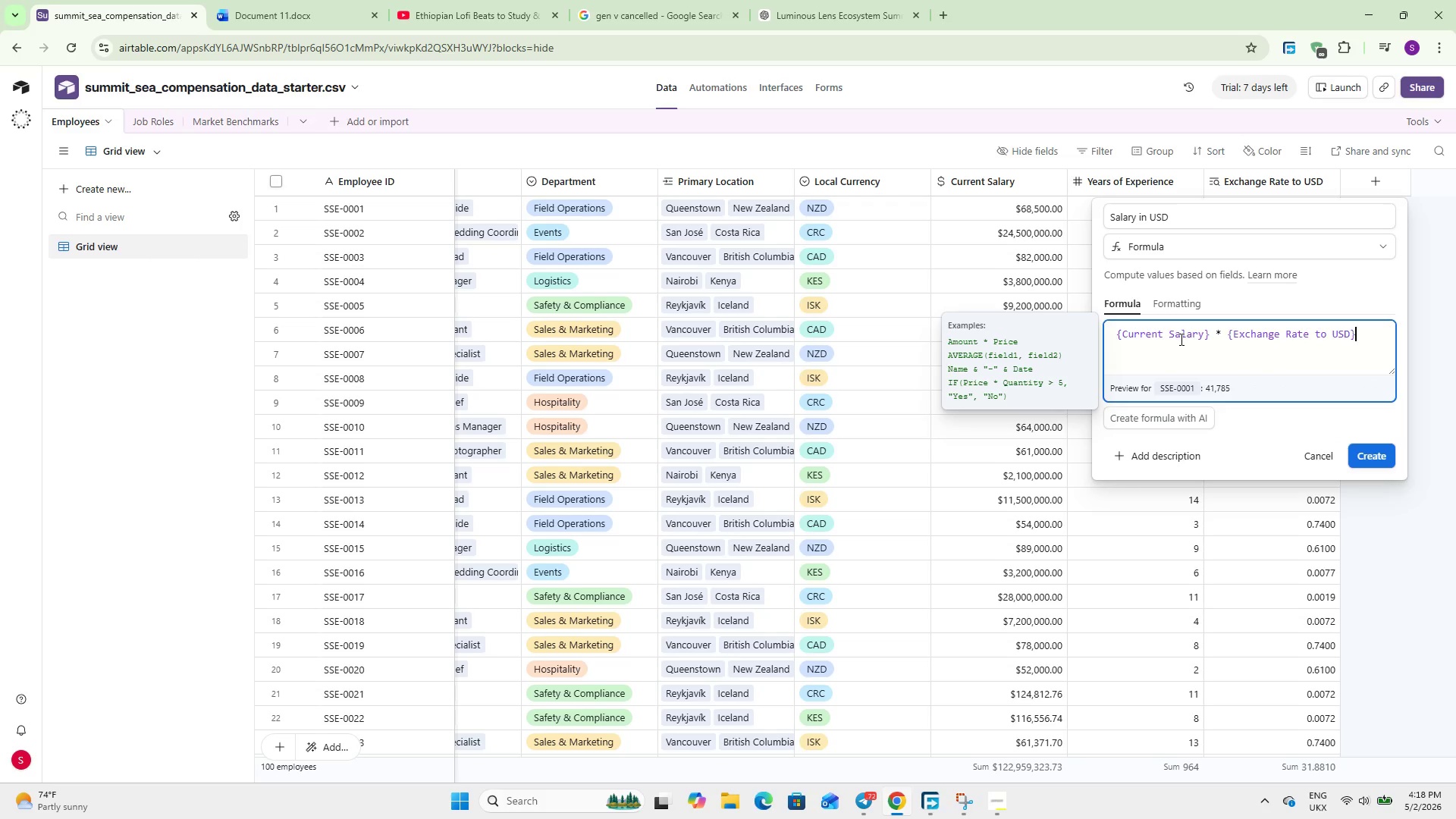 
left_click([1371, 459])
 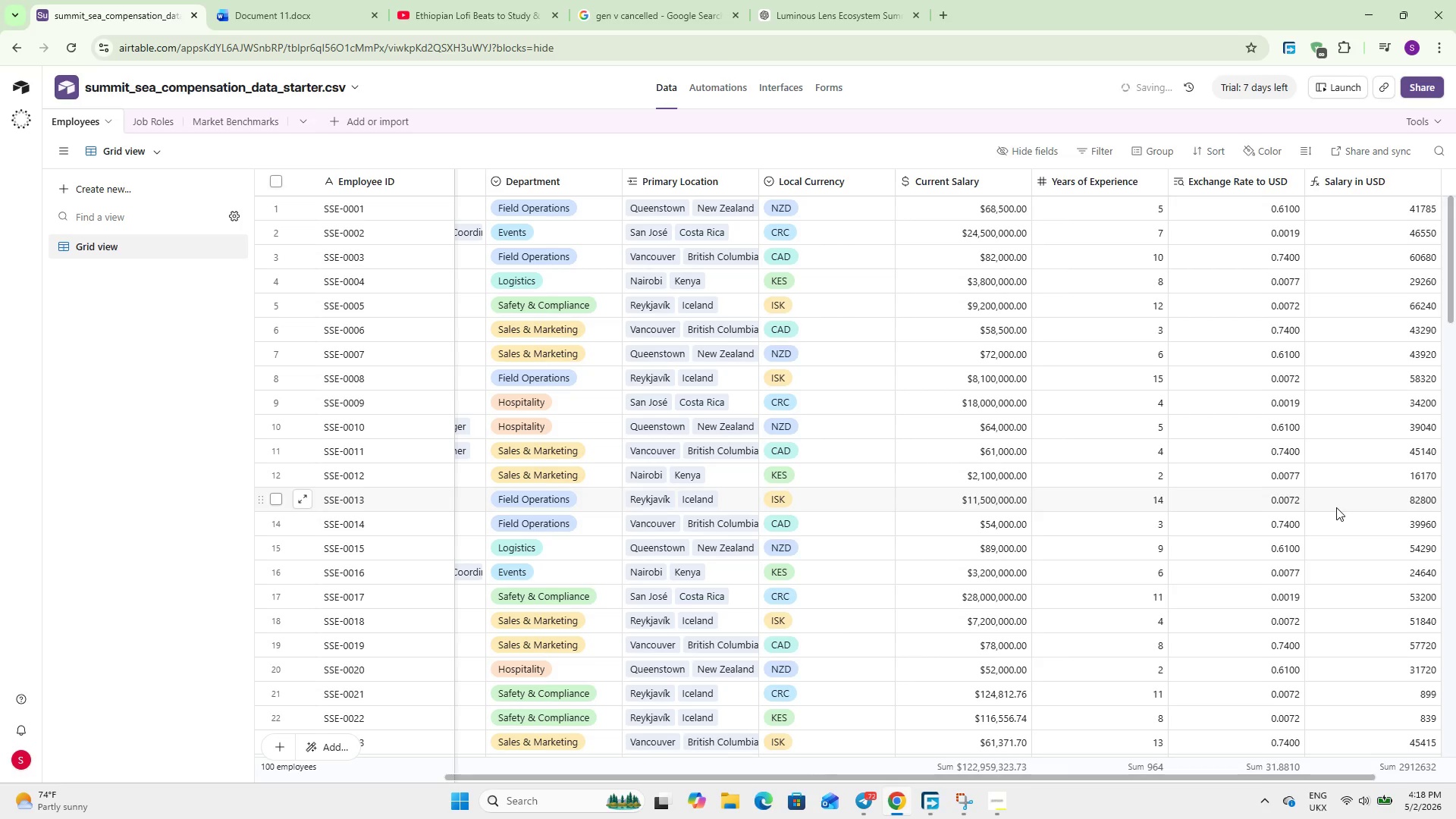 
double_click([1349, 187])
 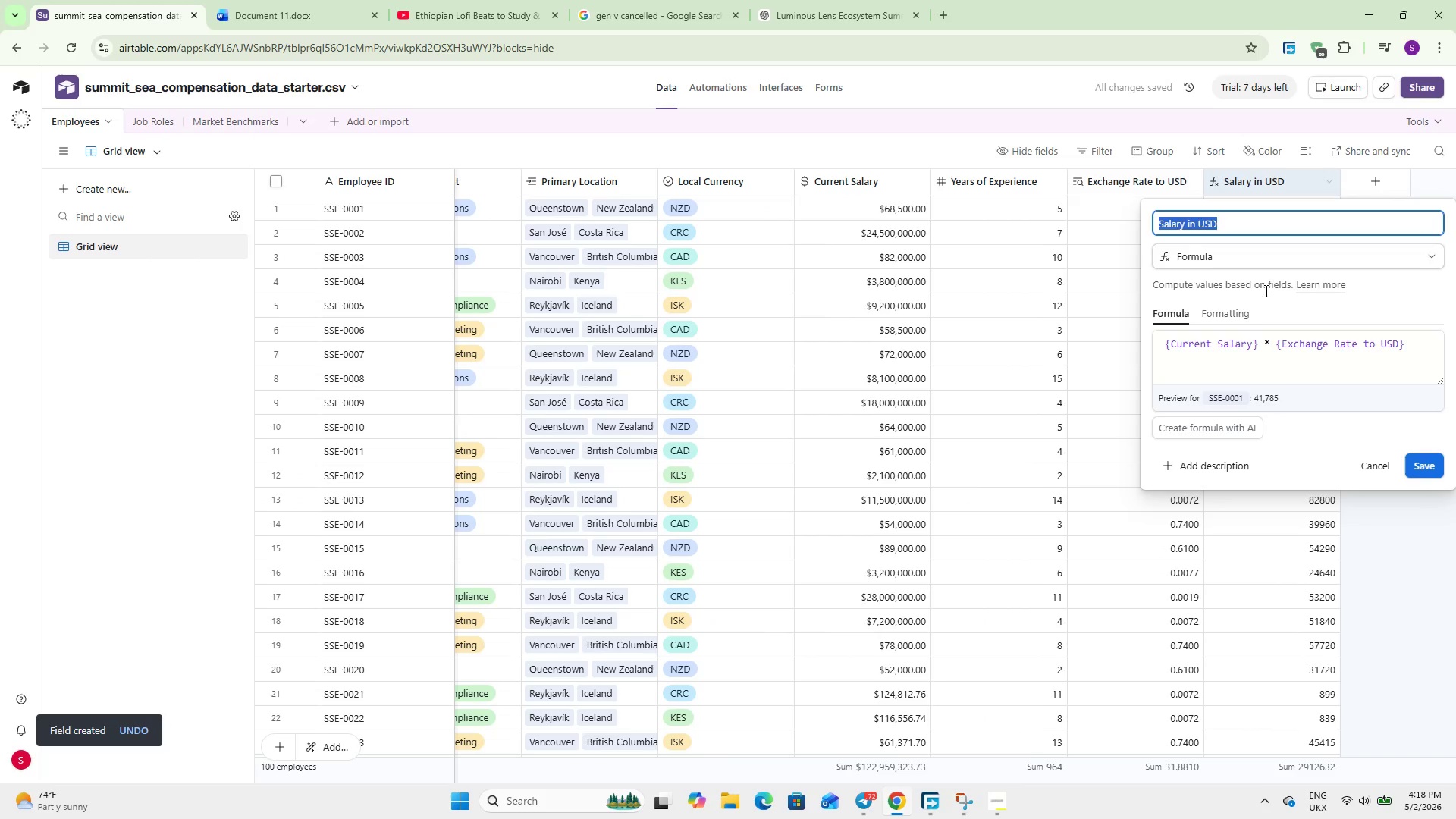 
left_click([1224, 319])
 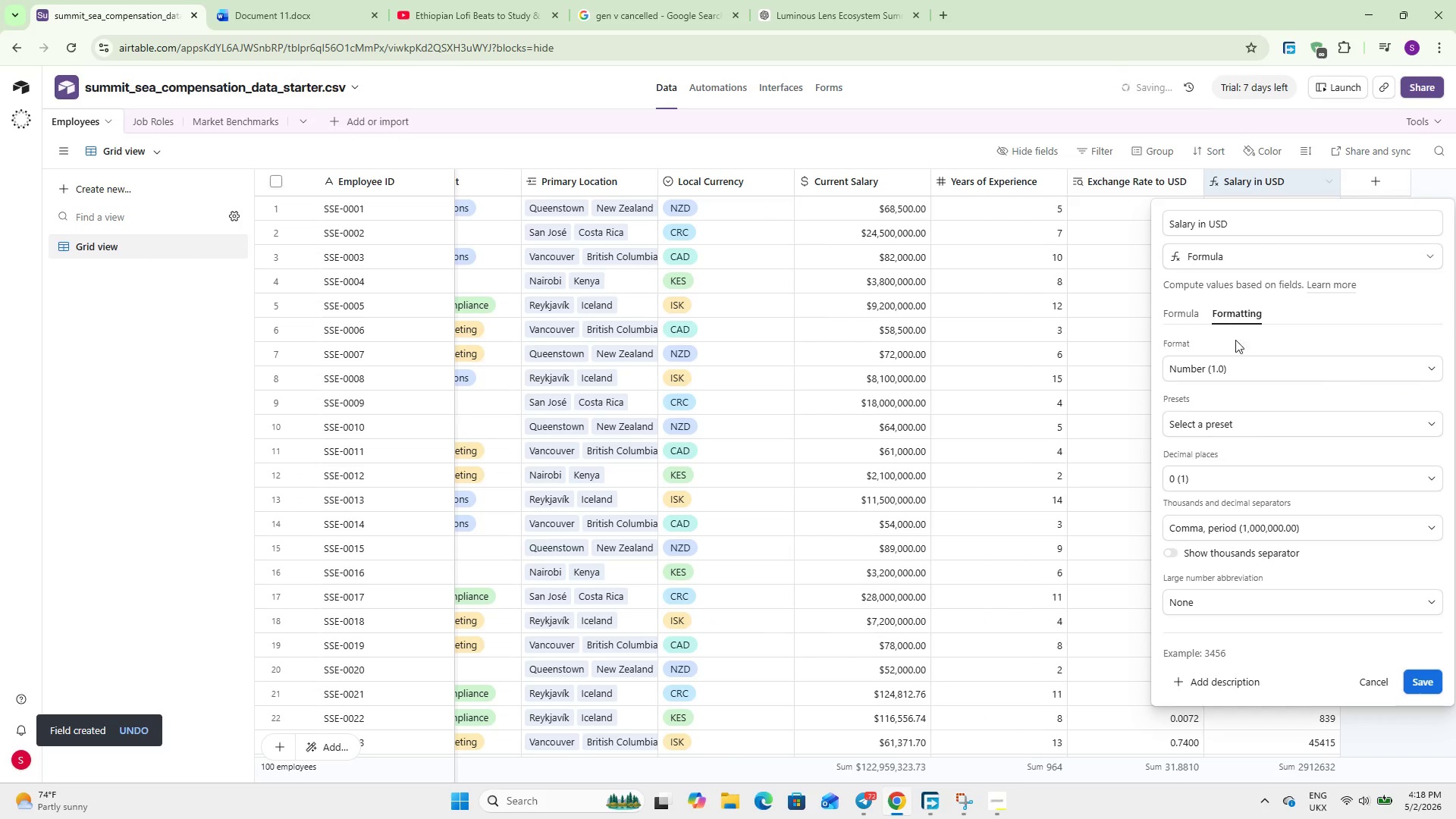 
left_click([1240, 368])
 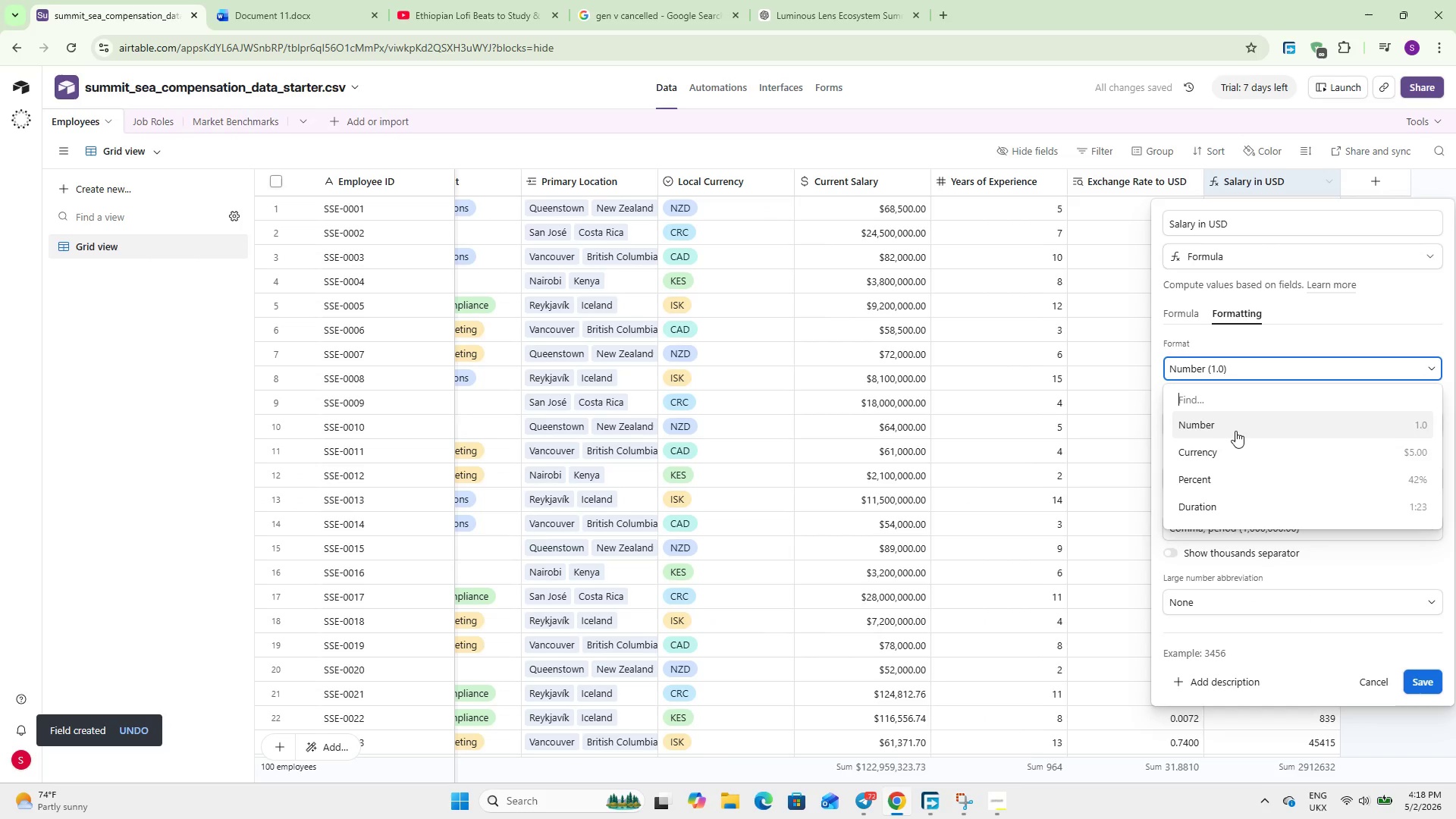 
left_click([1235, 439])
 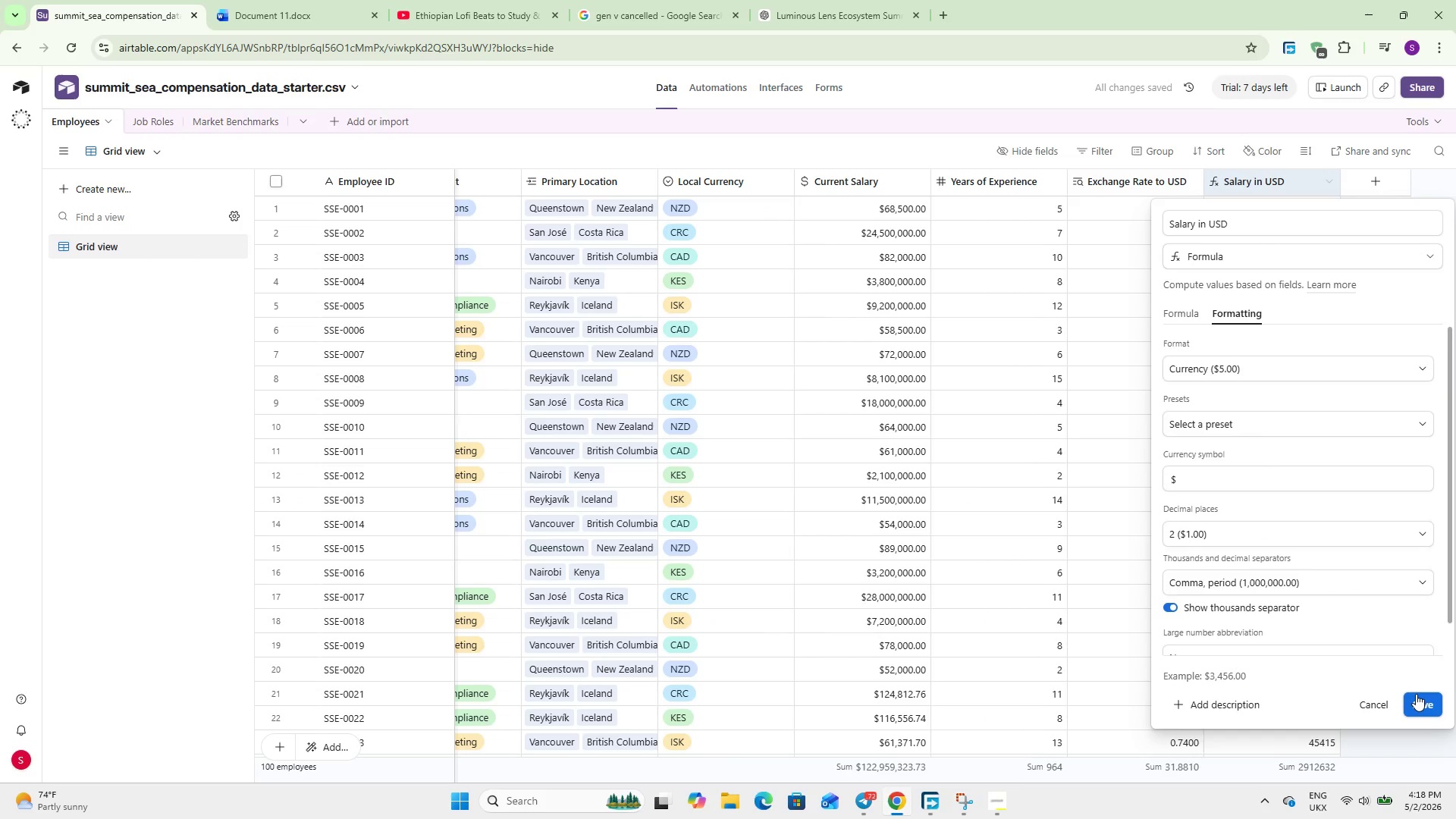 
left_click([1416, 694])
 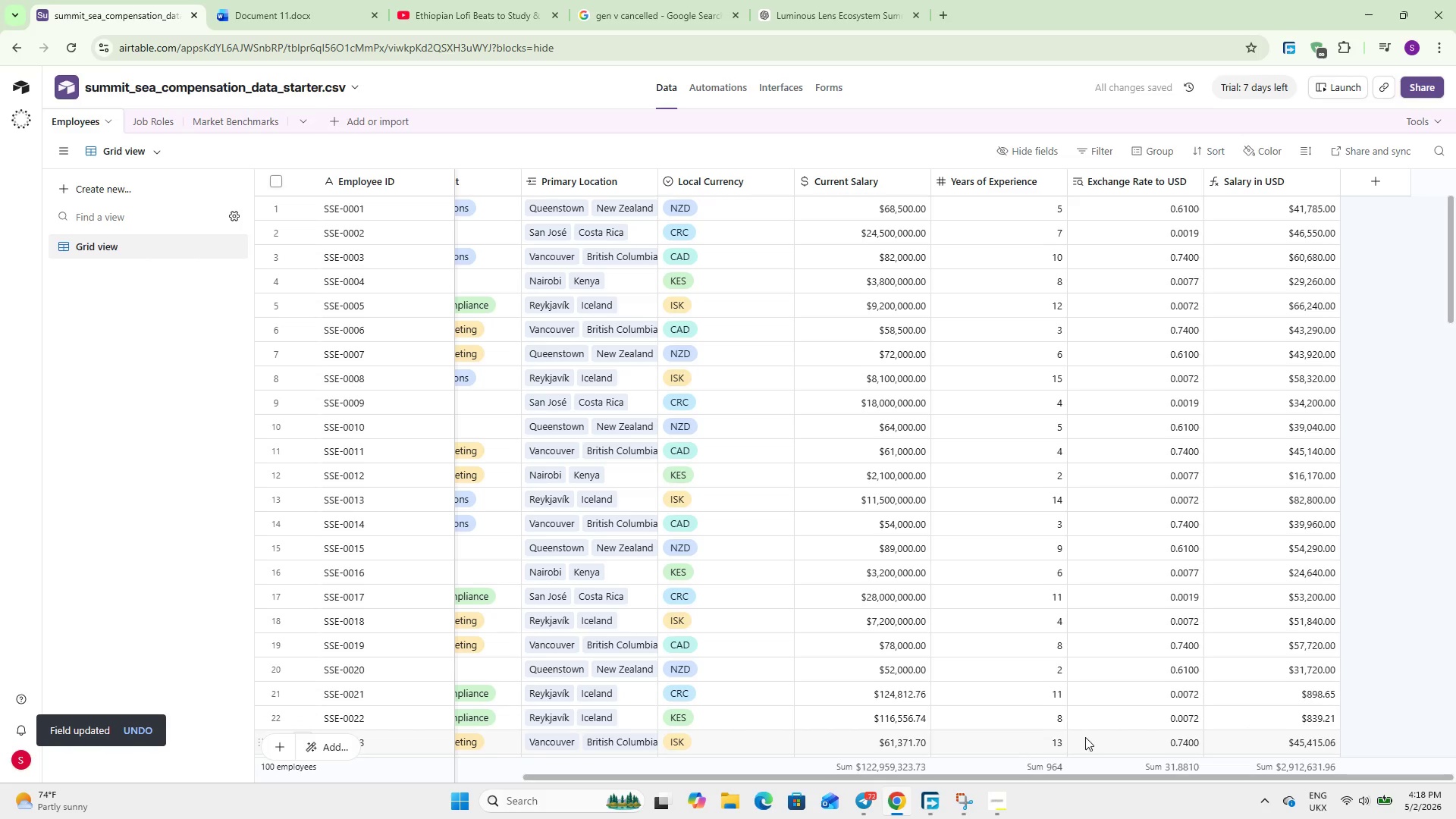 
wait(12.83)
 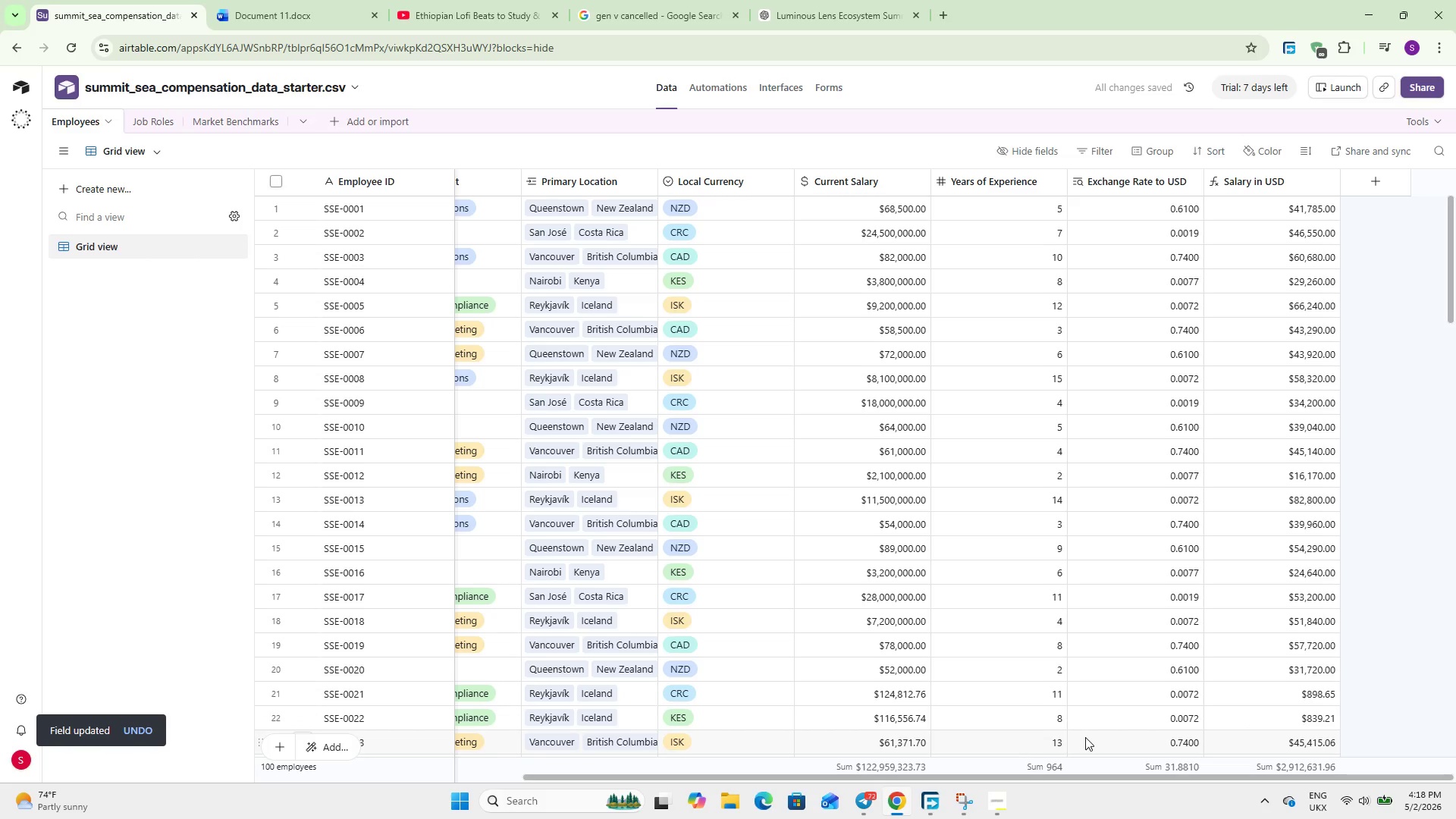 
left_click_drag(start_coordinate=[1027, 774], to_coordinate=[1107, 779])
 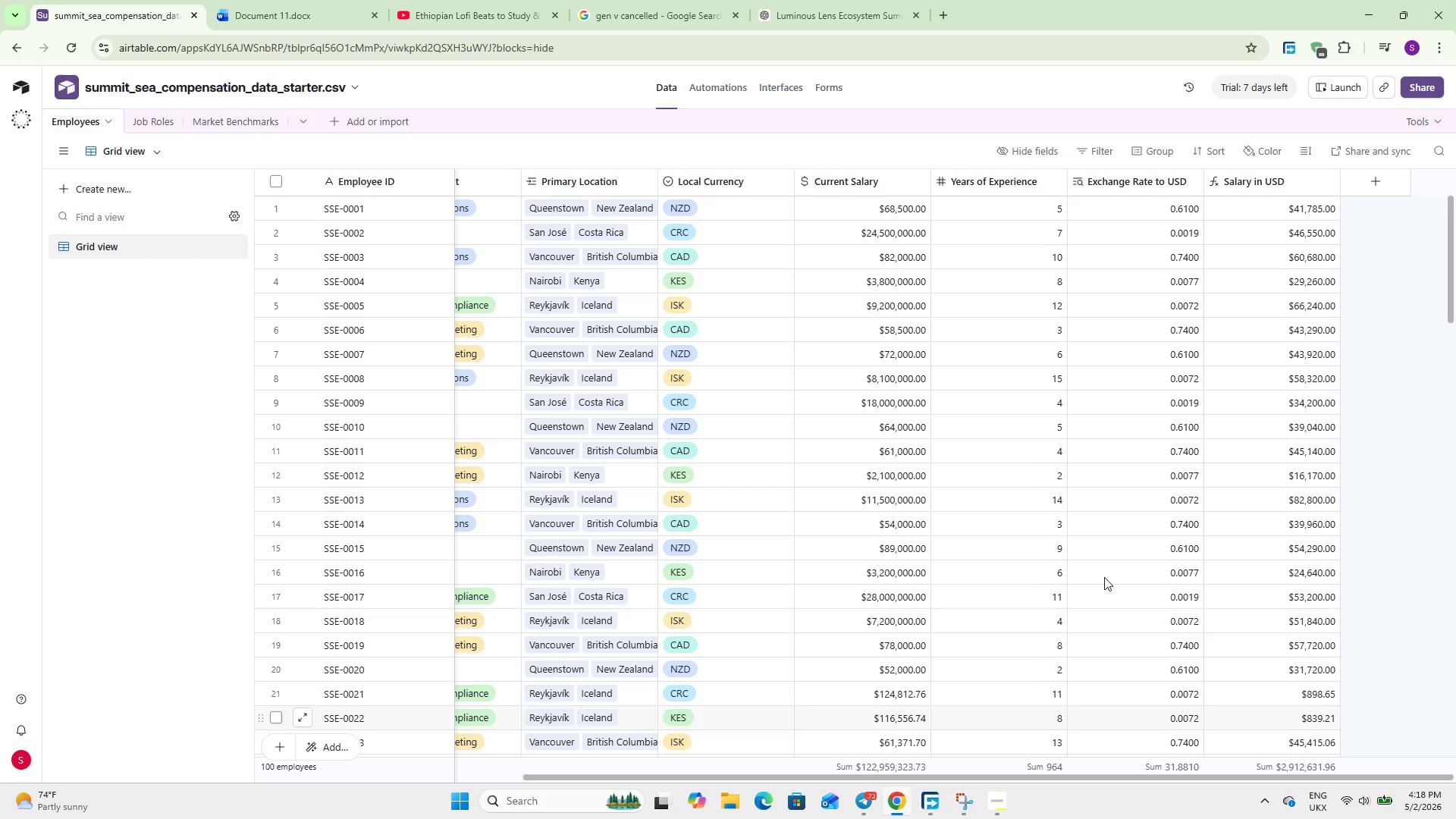 
scroll: coordinate [1104, 561], scroll_direction: down, amount: 2.0
 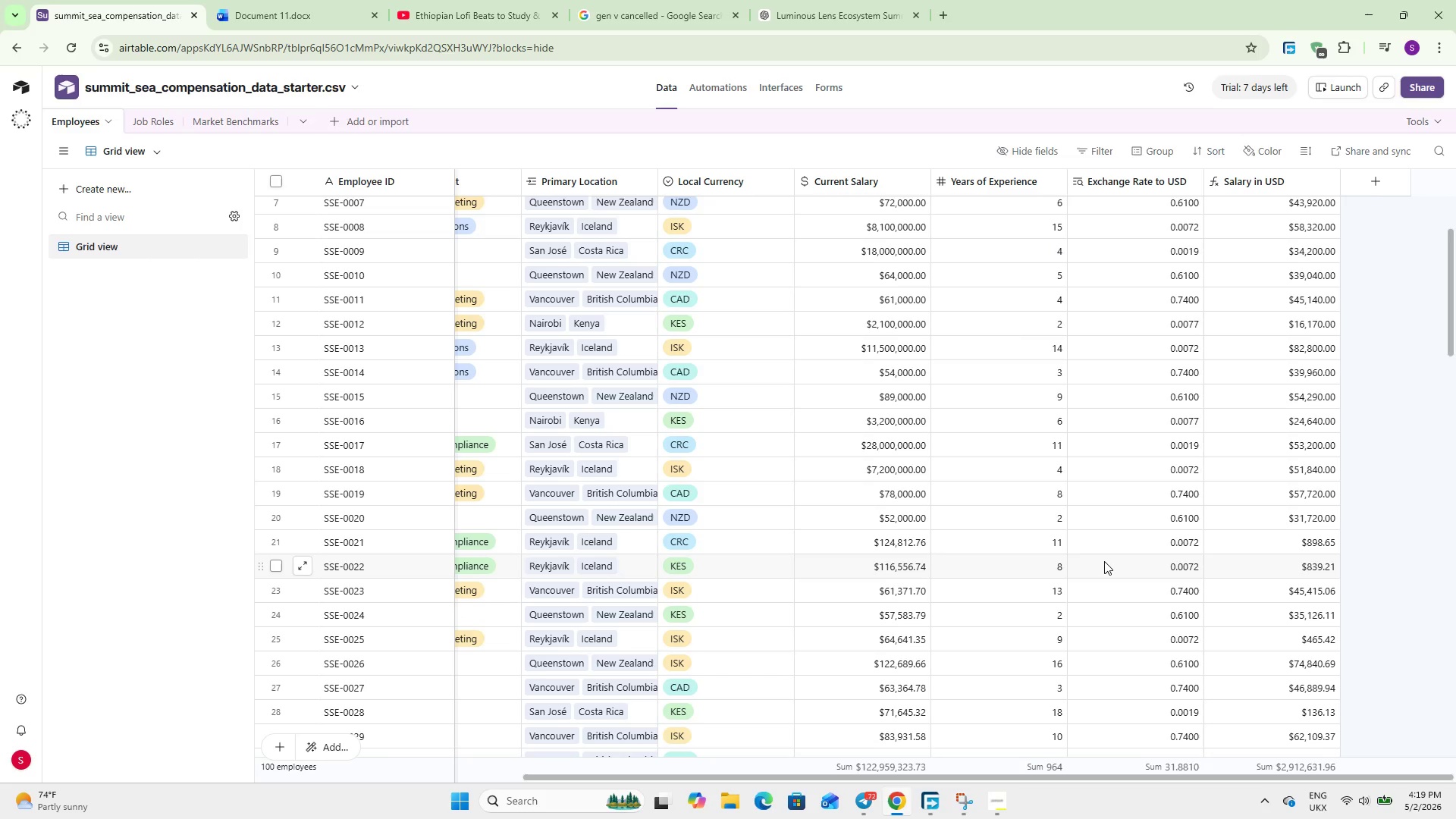 
wait(31.04)
 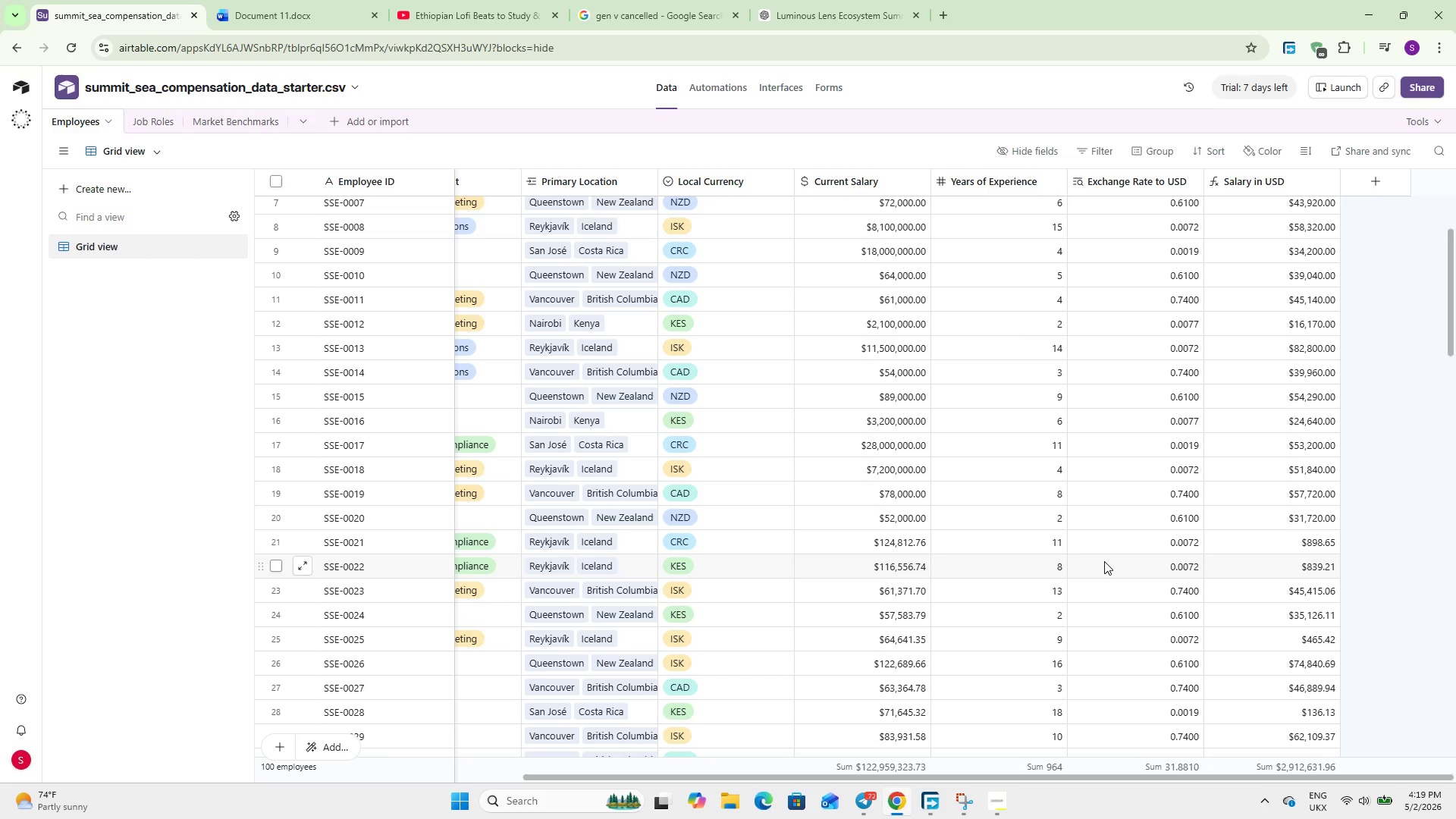 
scroll: coordinate [733, 452], scroll_direction: up, amount: 9.0
 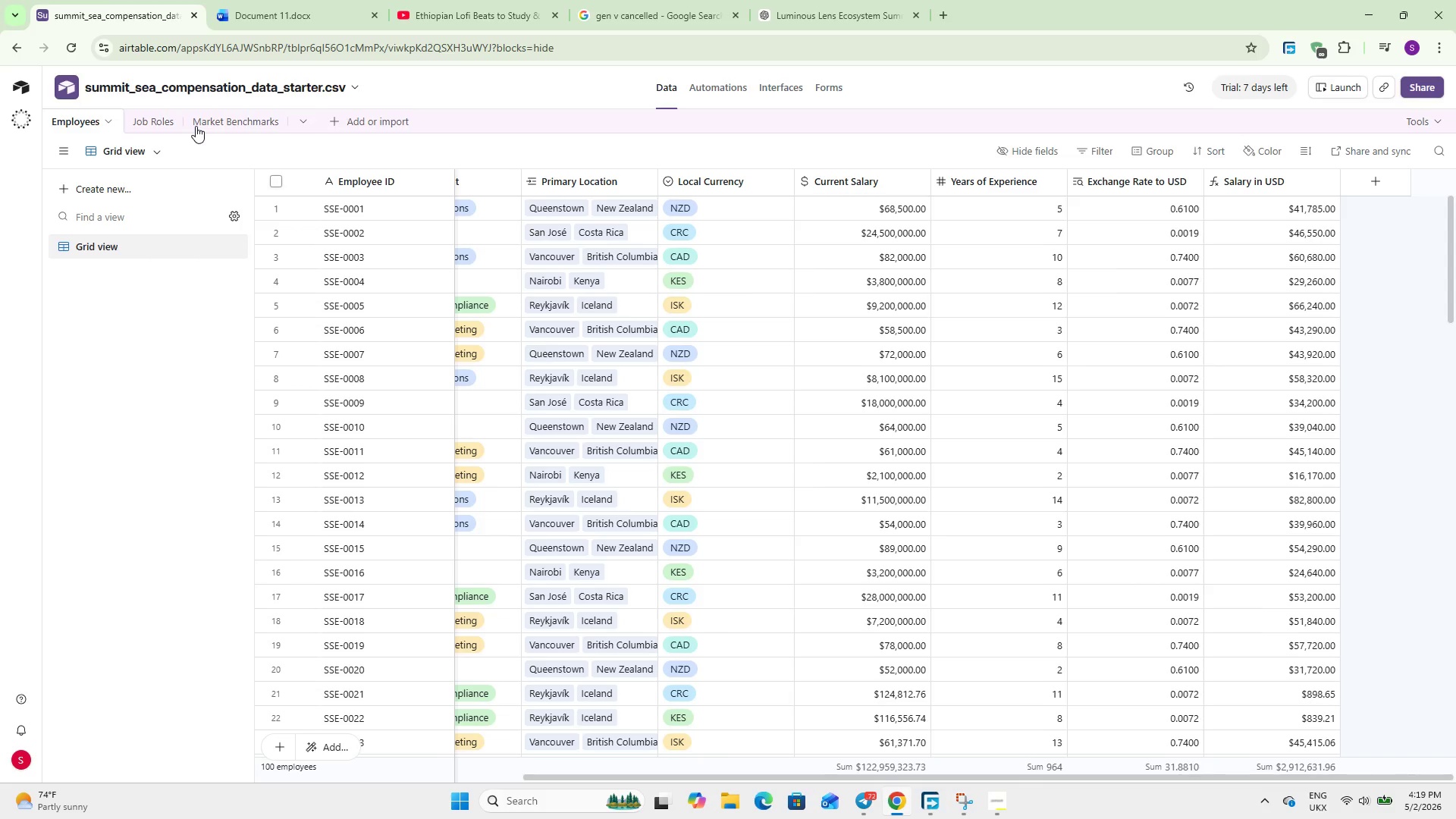 
left_click([230, 120])
 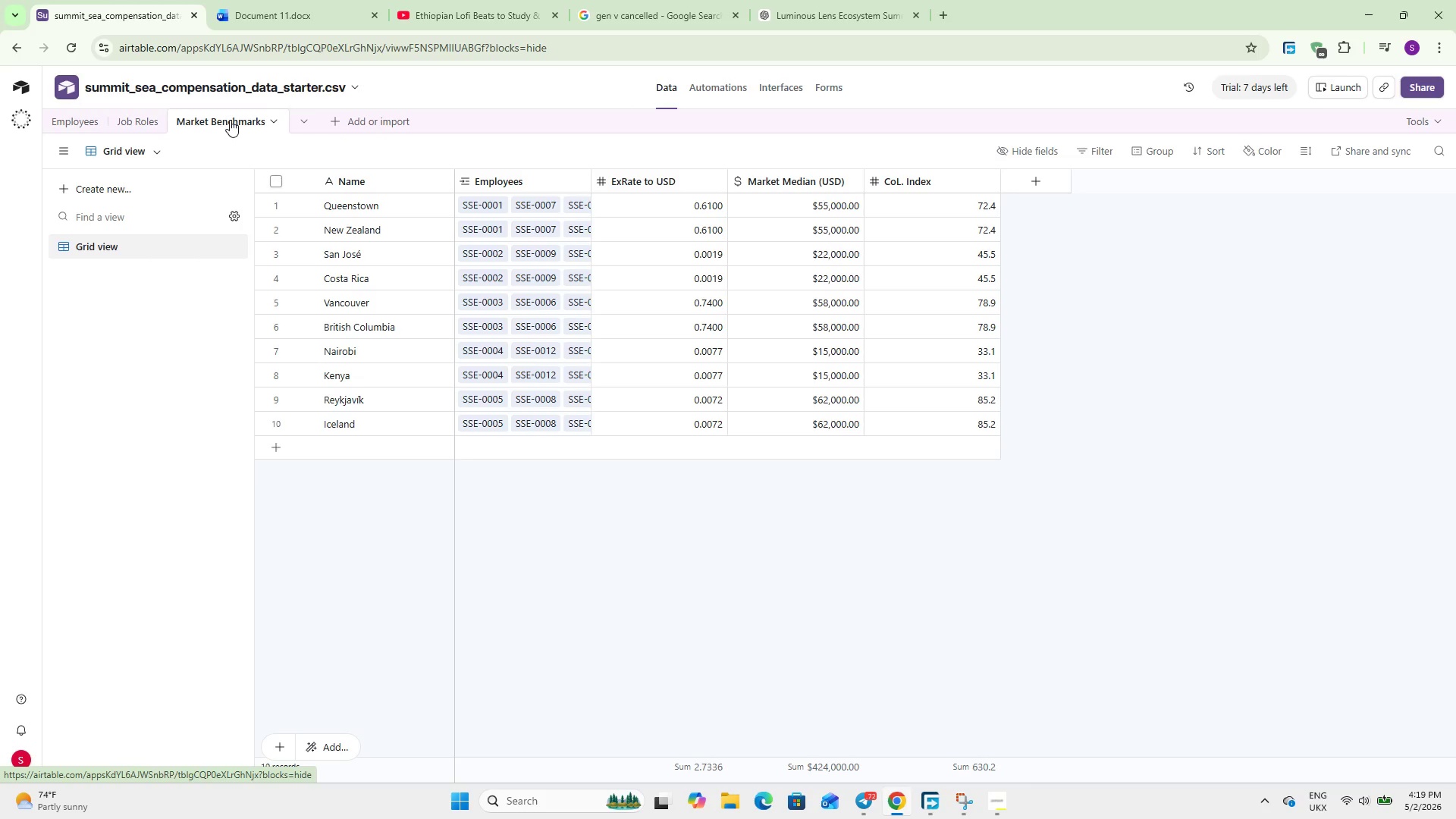 
wait(6.83)
 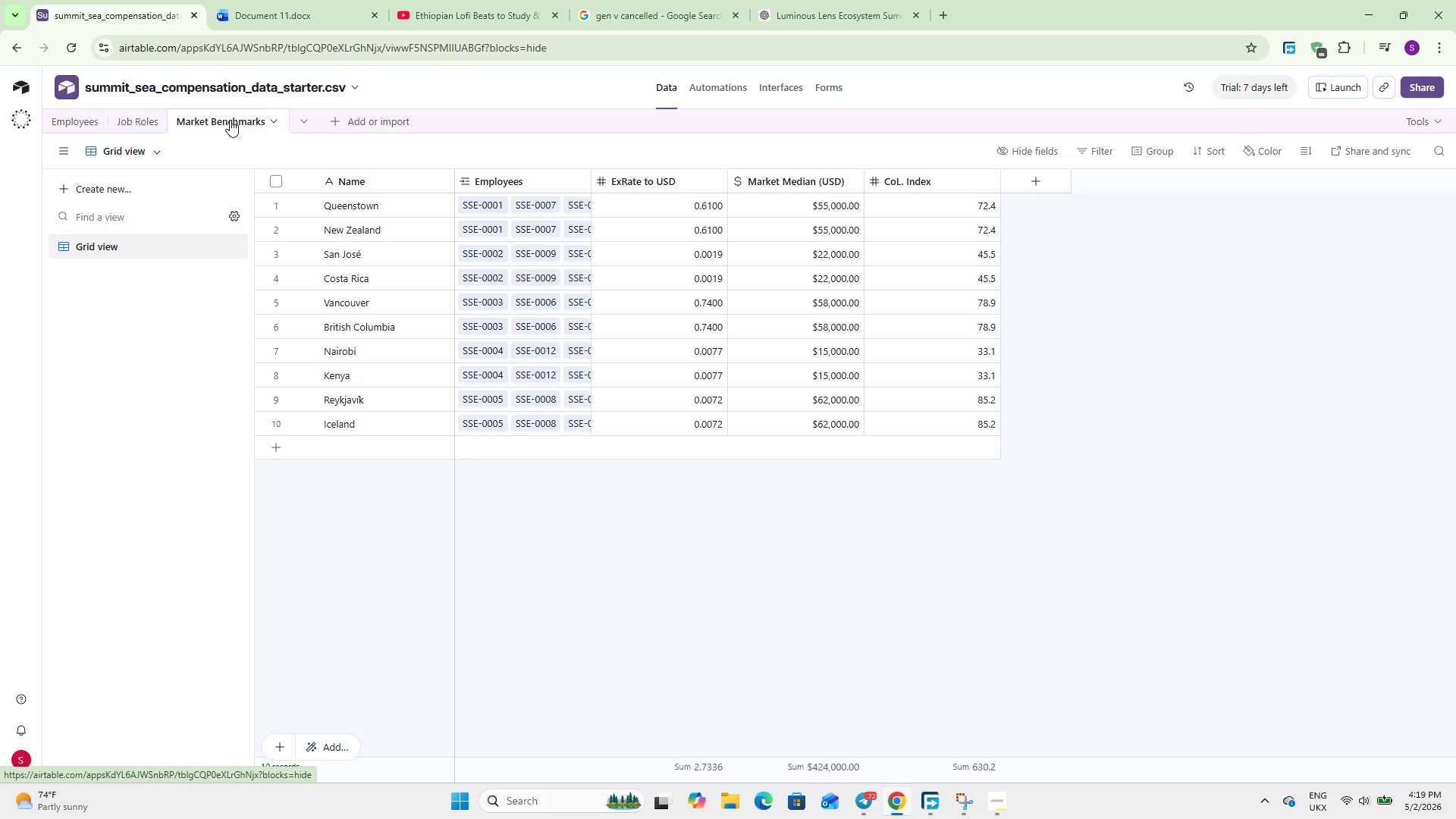 
mouse_move([235, 206])
 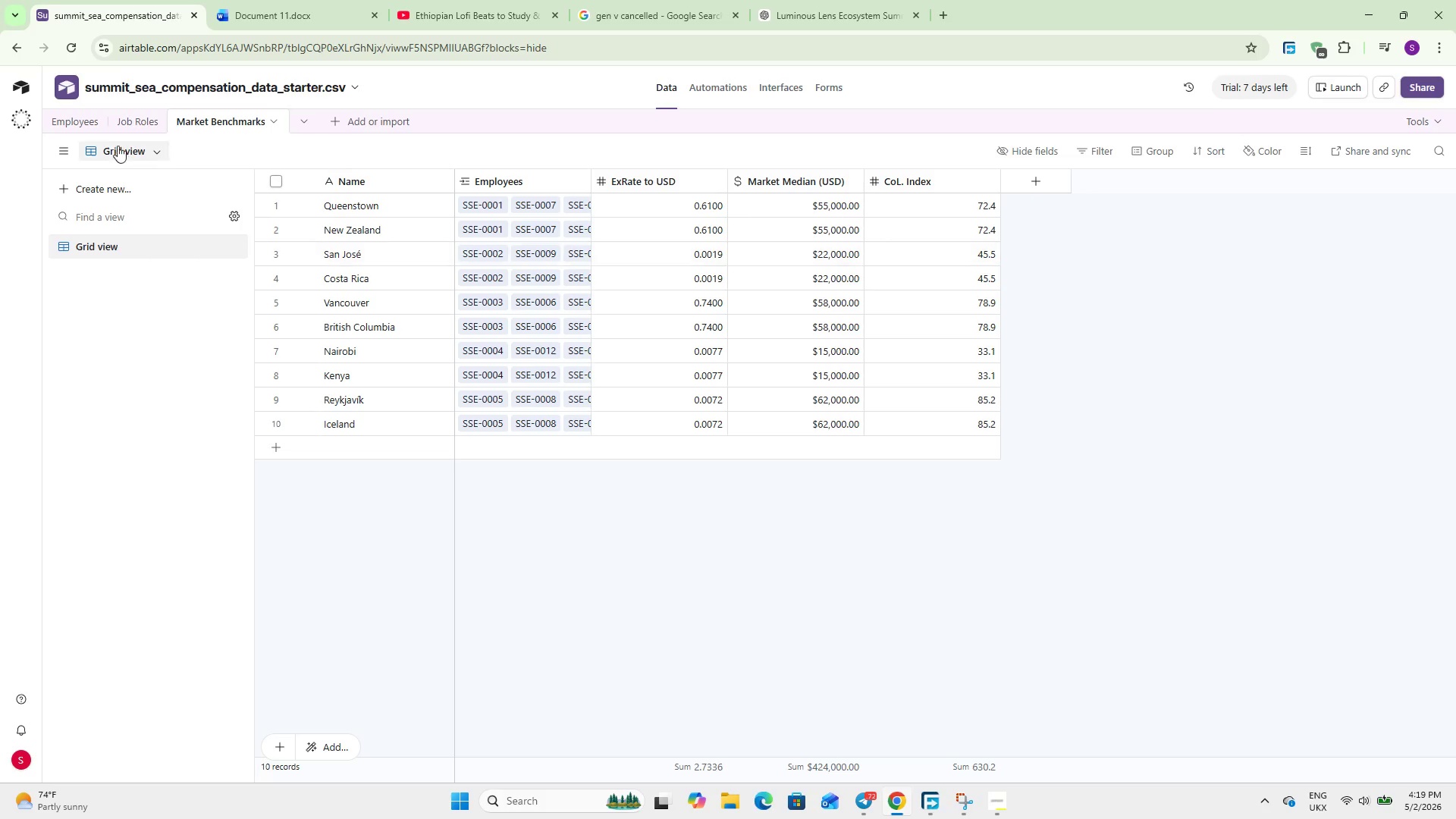 
left_click([136, 130])
 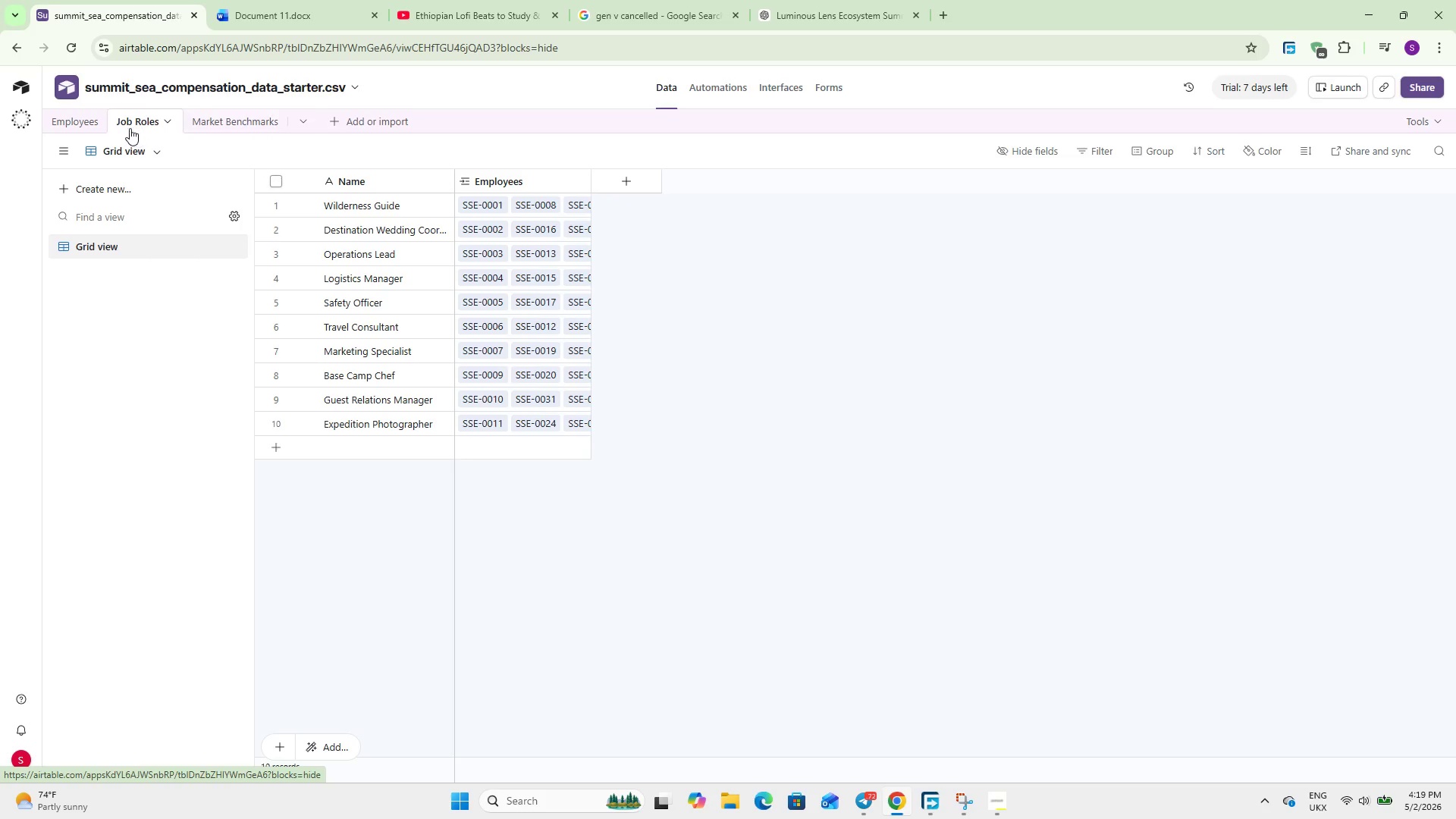 
left_click([87, 120])
 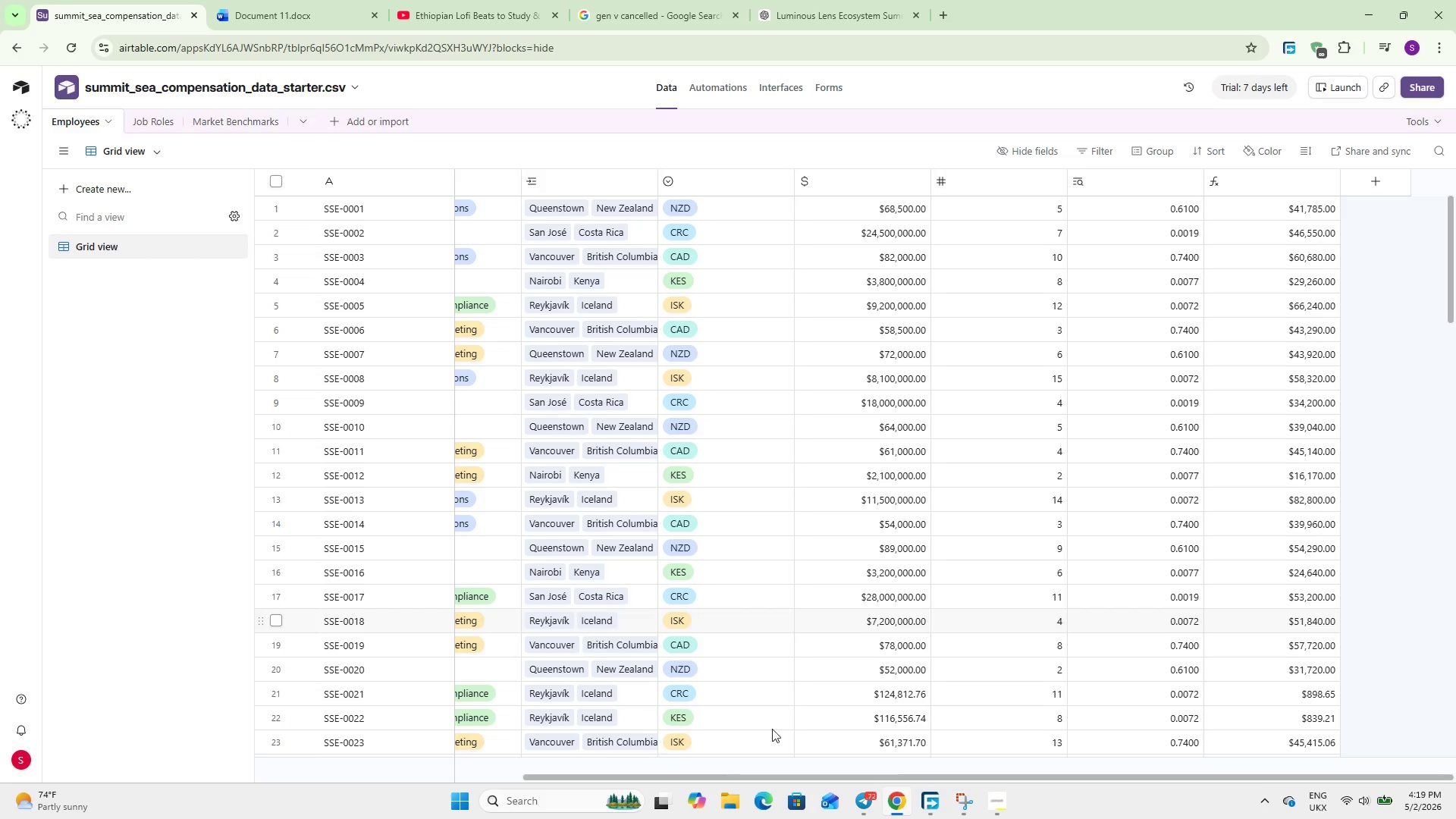 
wait(5.08)
 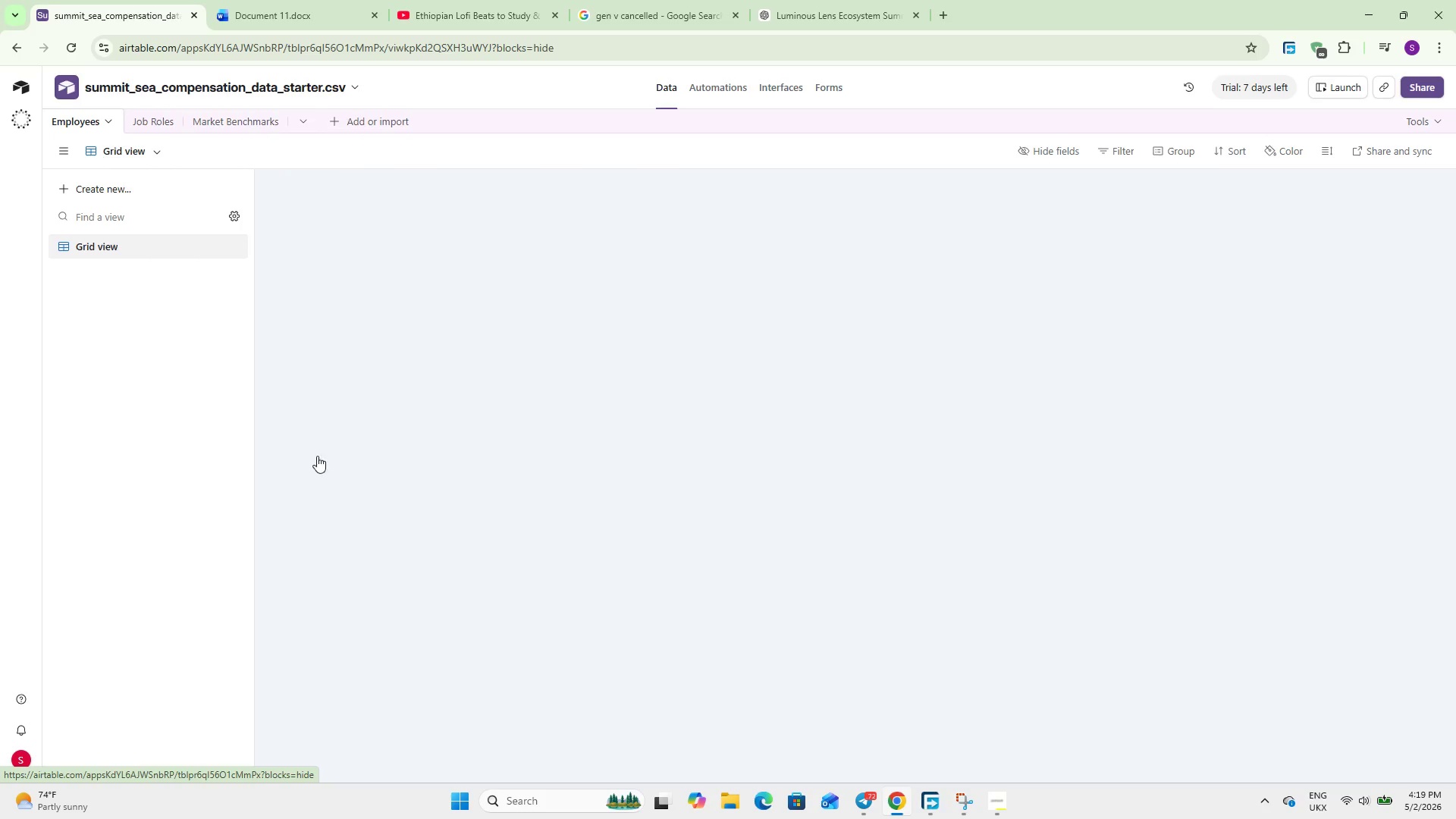 
left_click_drag(start_coordinate=[982, 774], to_coordinate=[1134, 766])
 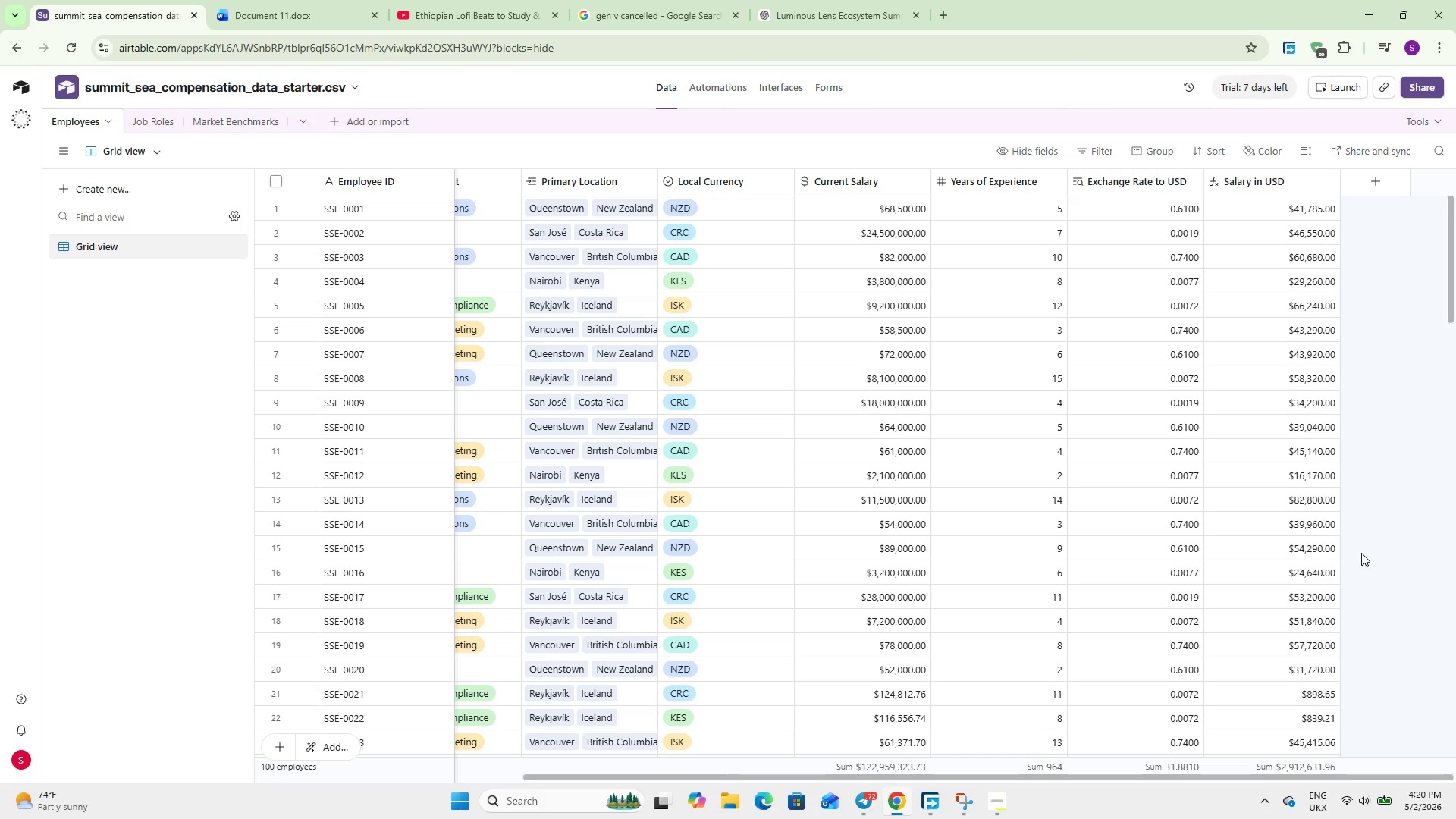 